 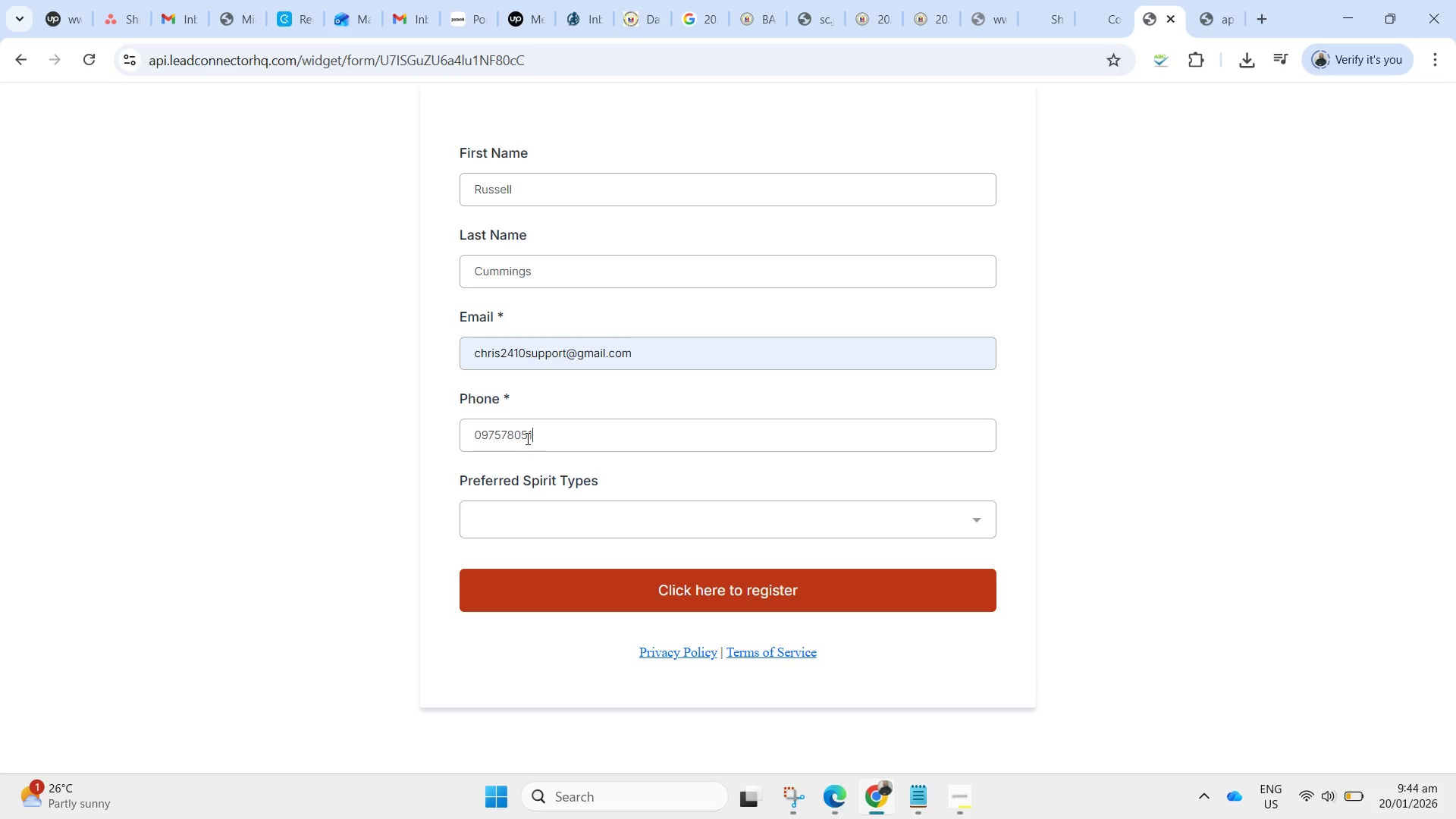 
key(Numpad7)
 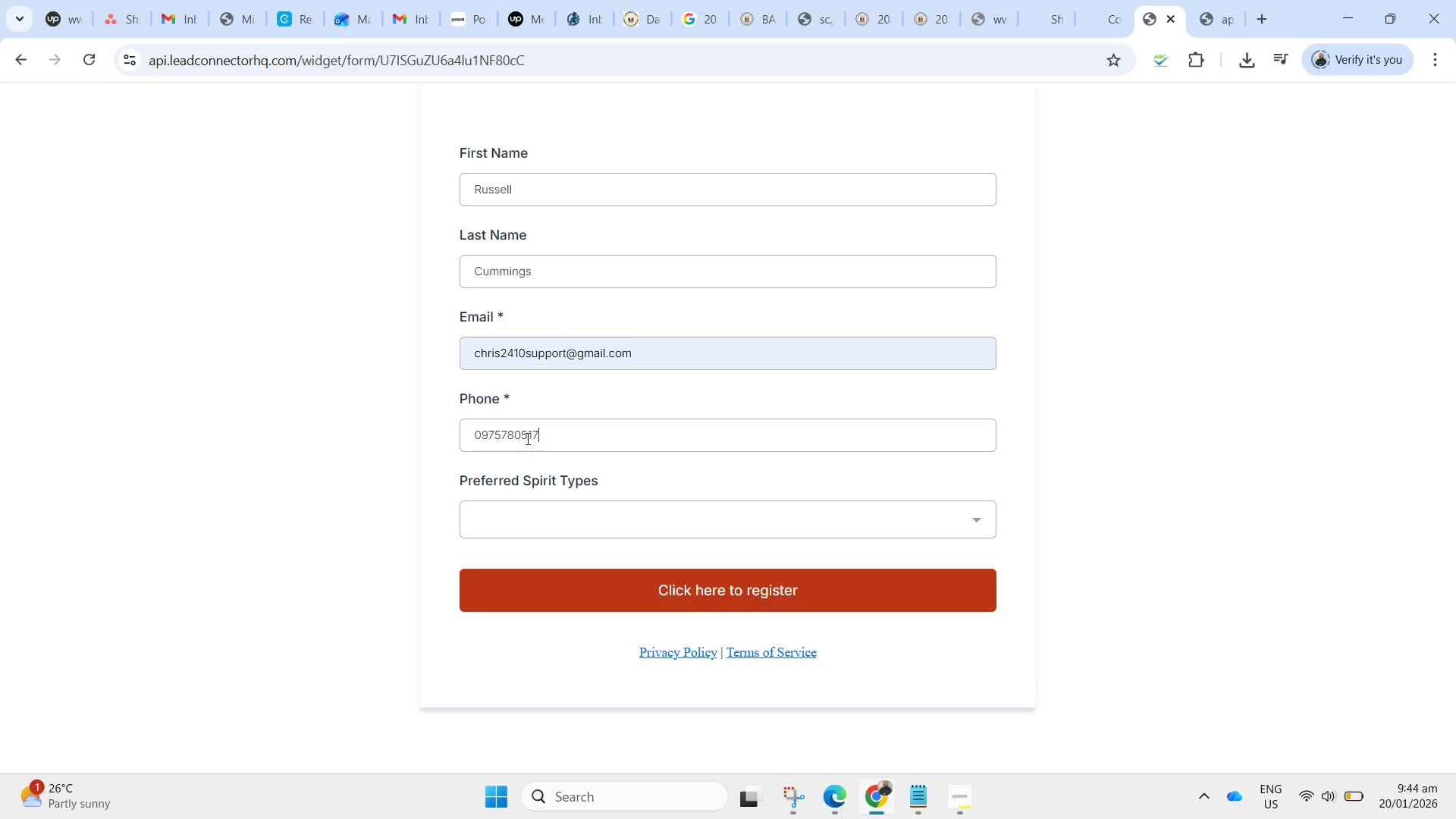 
key(Numpad9)
 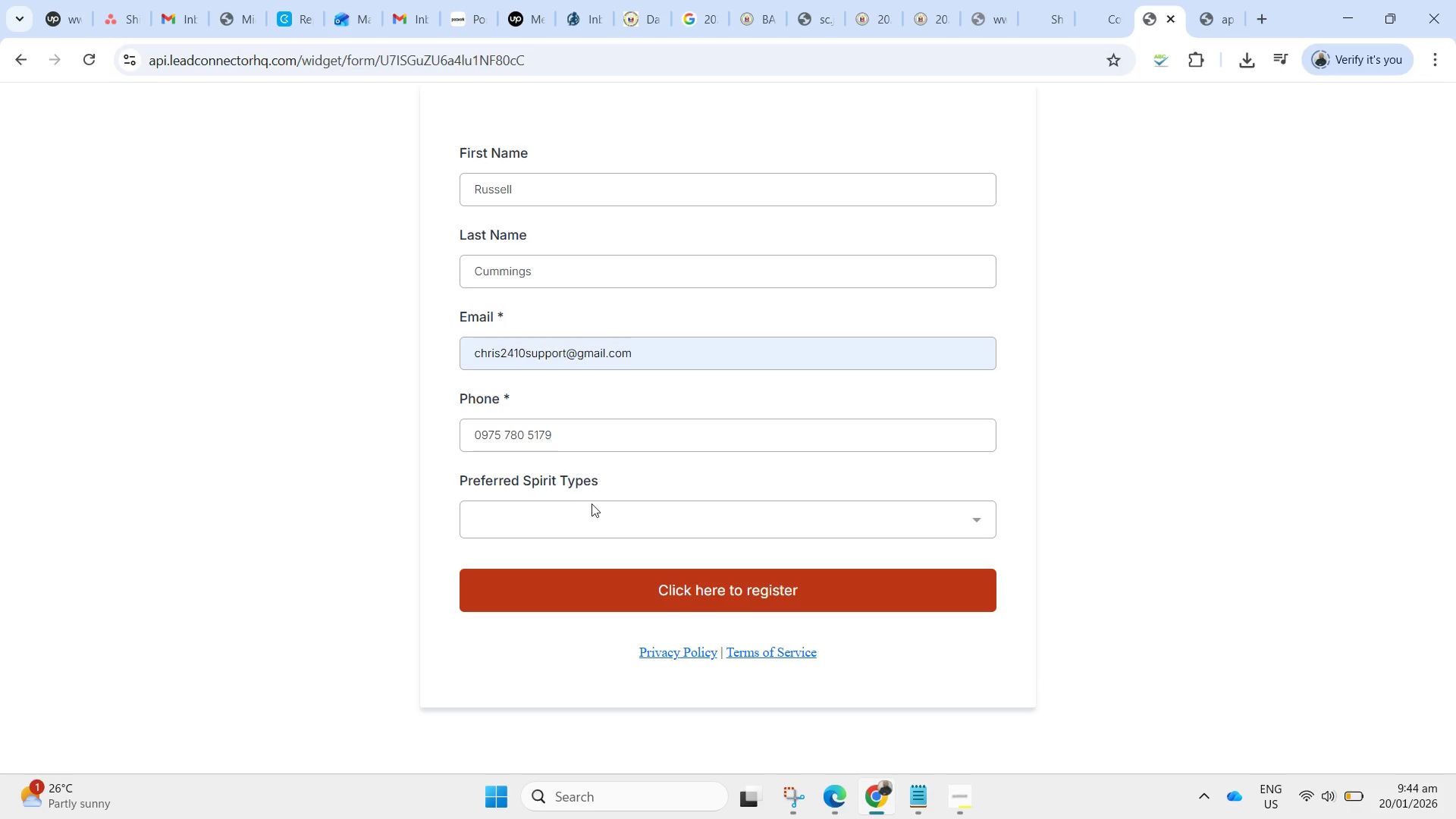 
left_click([585, 512])
 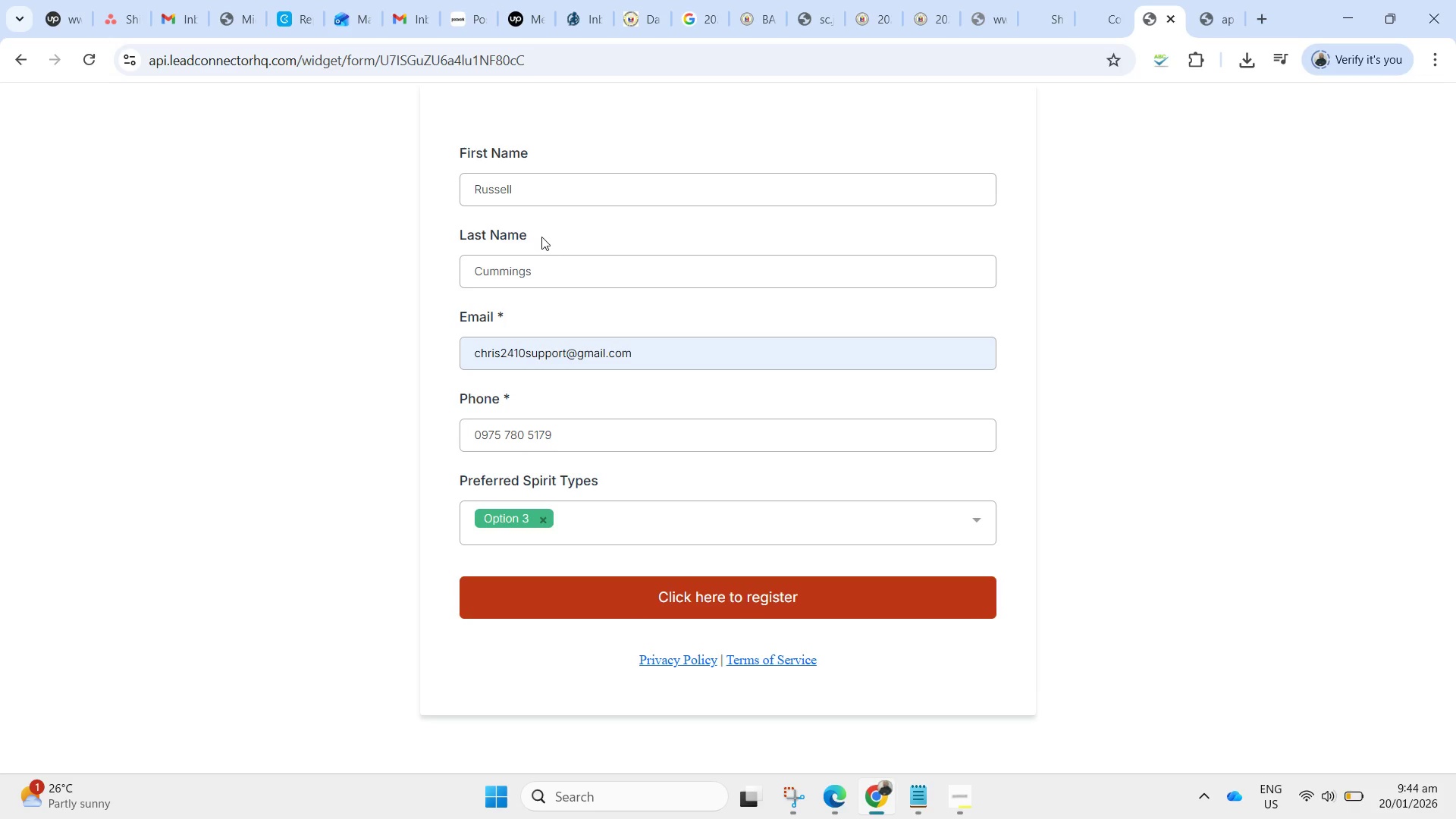 
left_click_drag(start_coordinate=[551, 190], to_coordinate=[410, 174])
 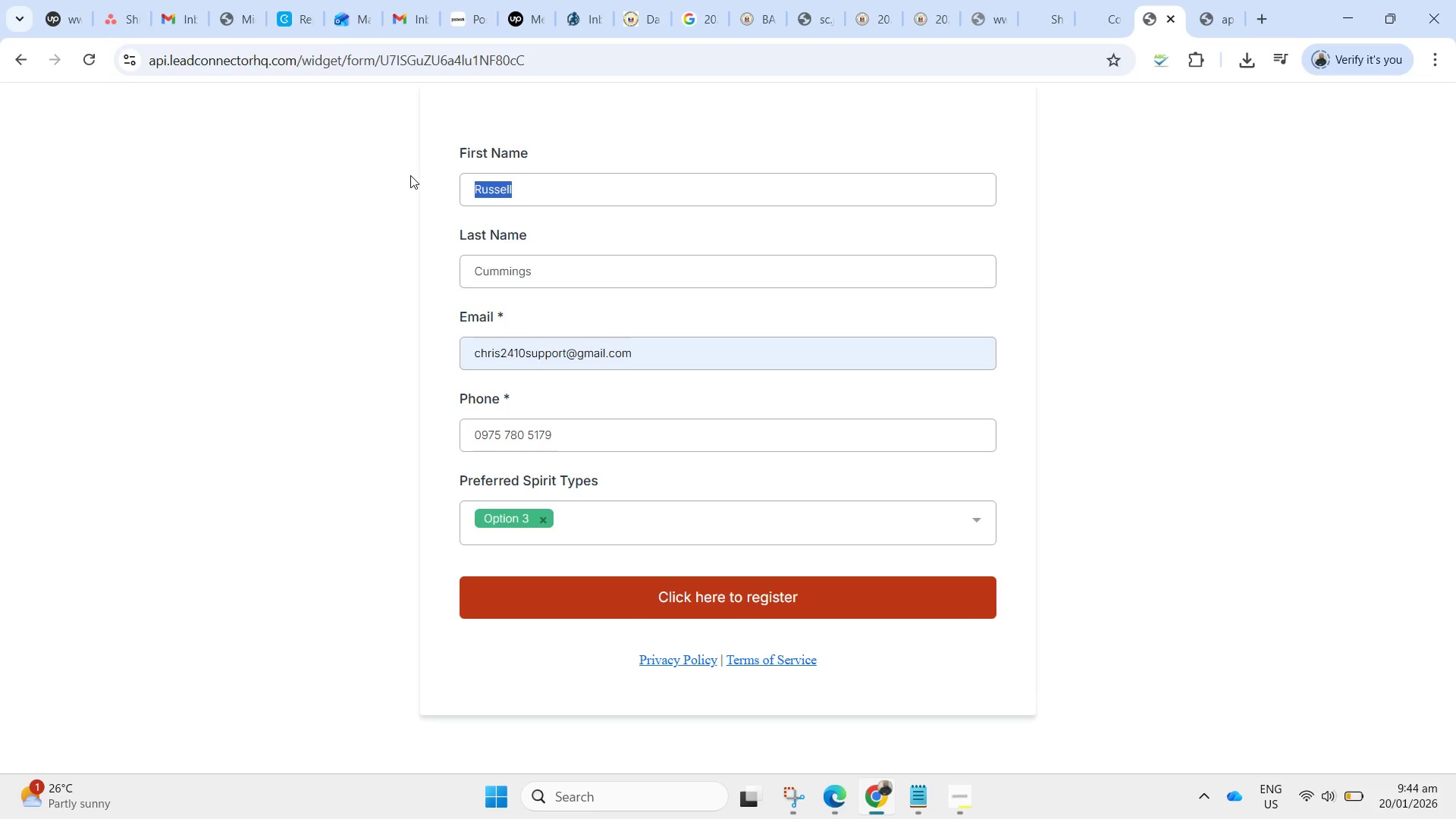 
key(Backspace)
type(Lady May)
 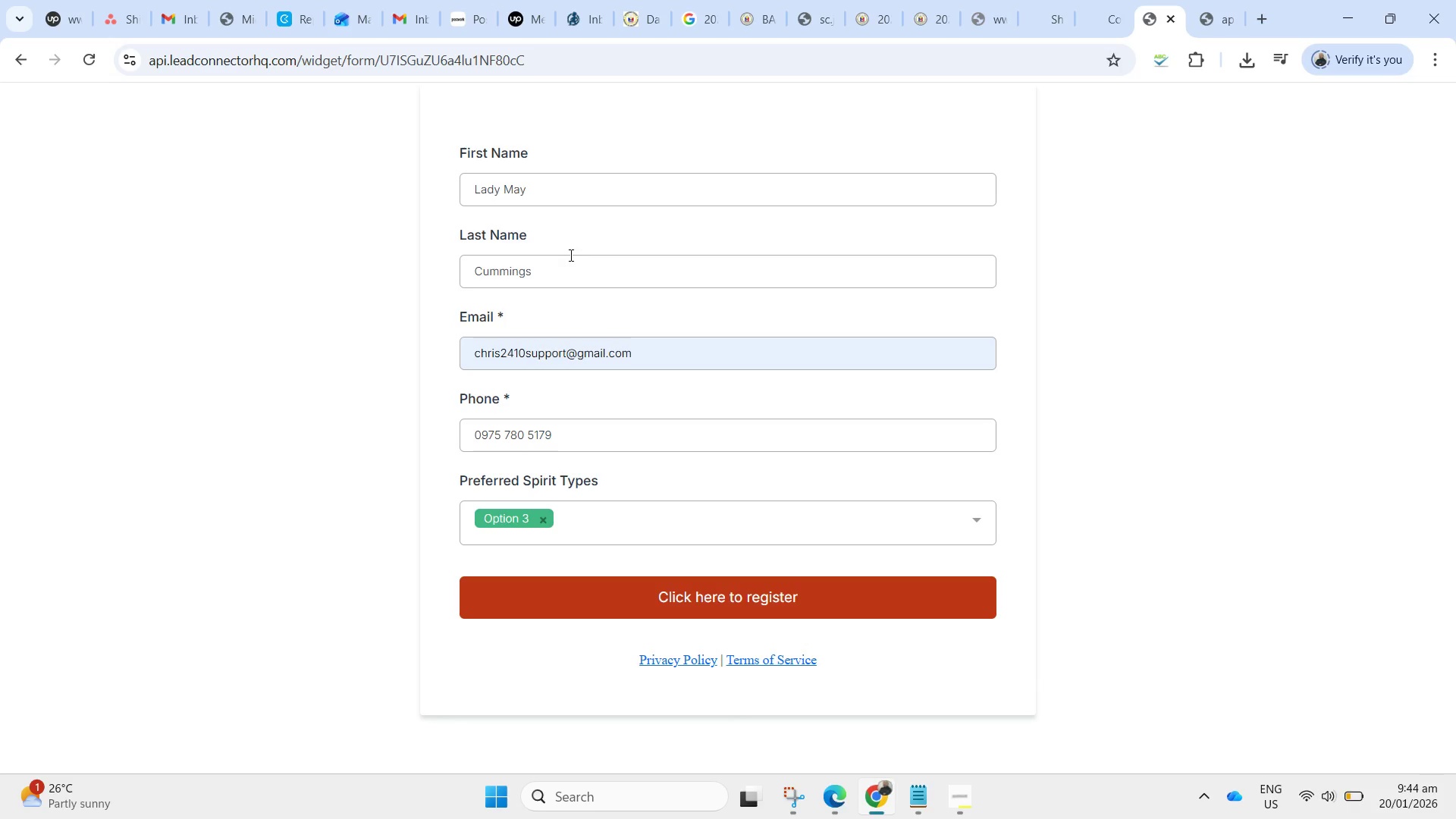 
left_click_drag(start_coordinate=[573, 266], to_coordinate=[376, 301])
 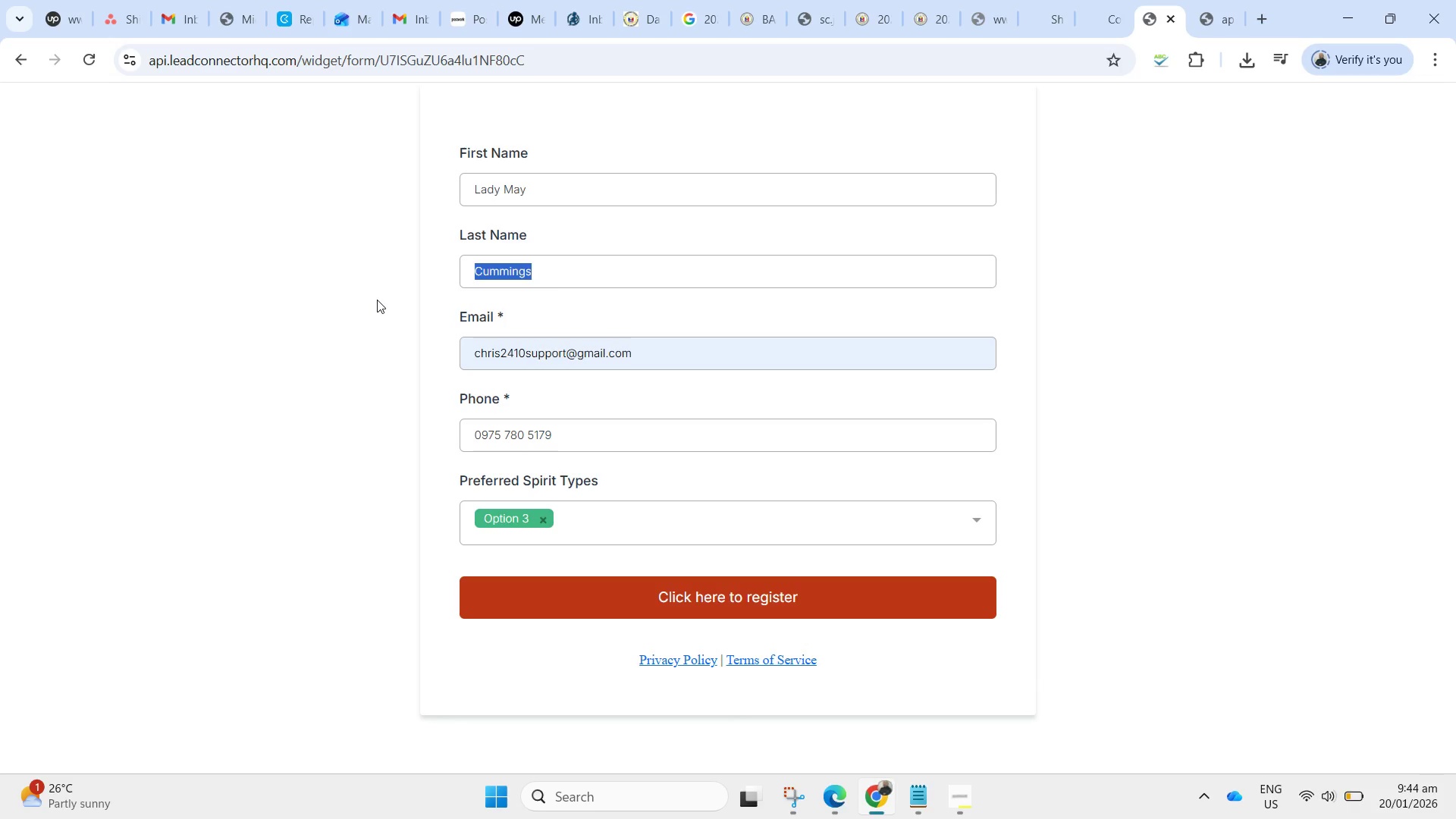 
type(Dupo)
 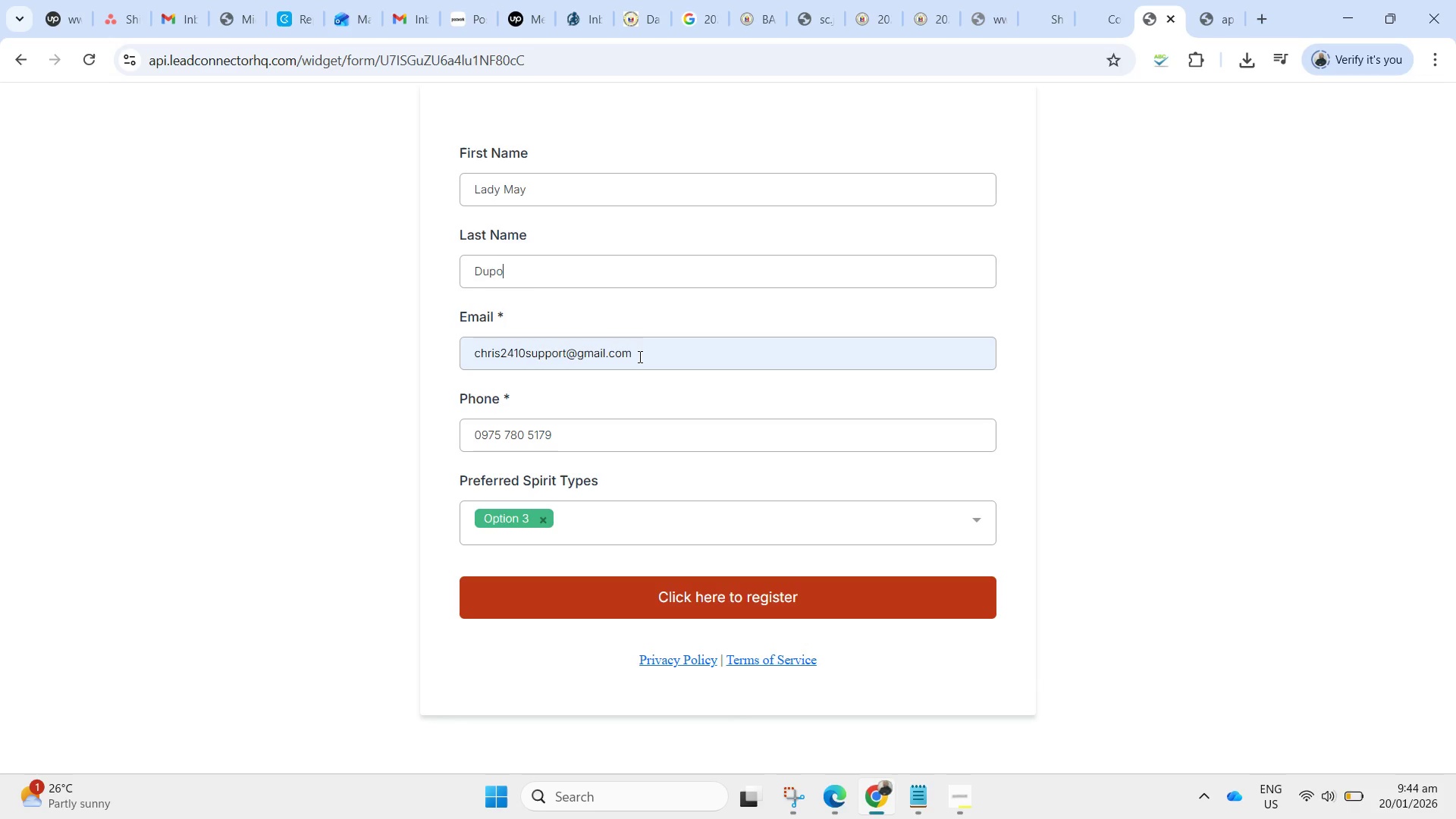 
left_click_drag(start_coordinate=[651, 356], to_coordinate=[420, 341])
 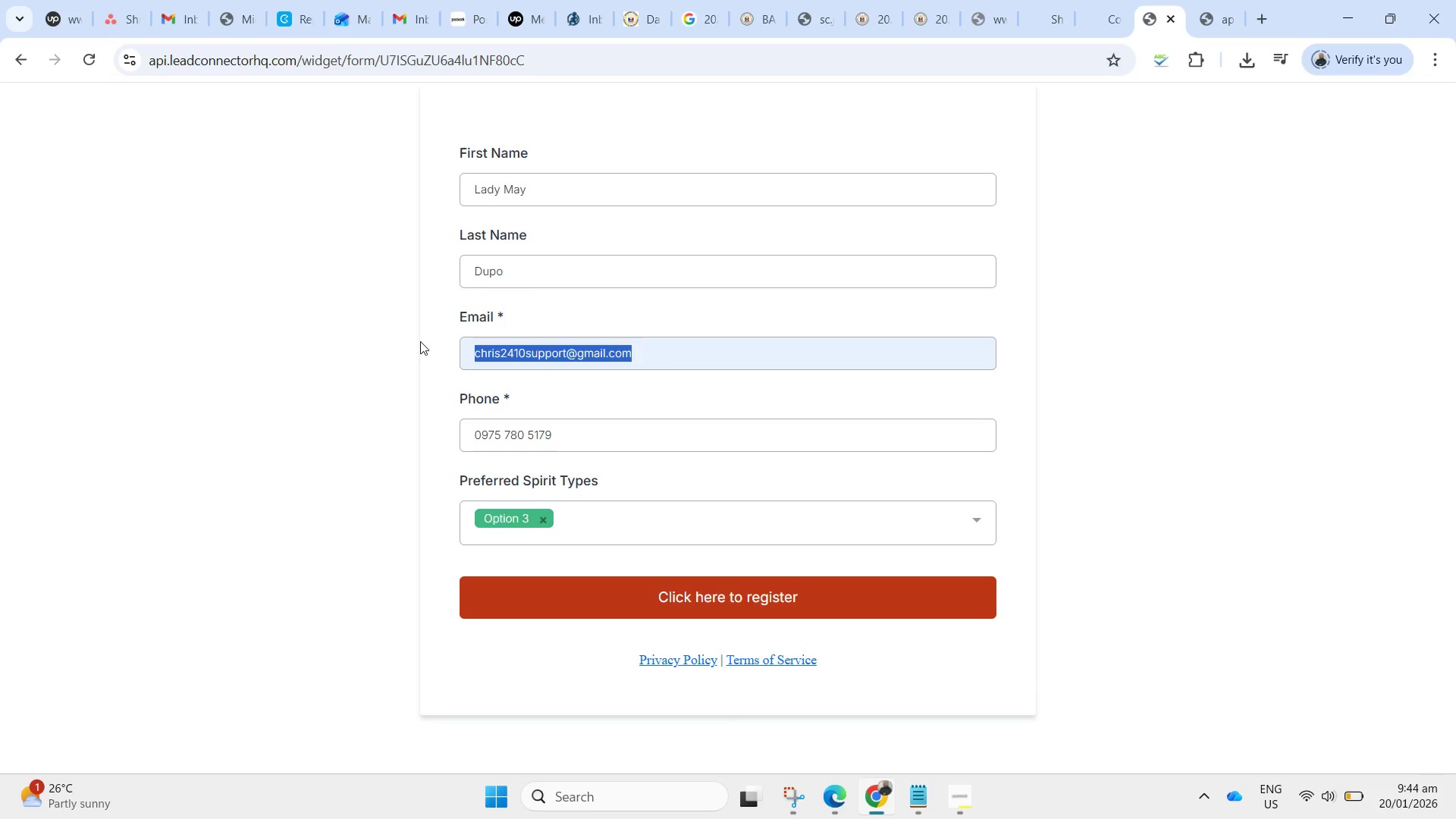 
type(lenglenggamuyao@gmail.com)
 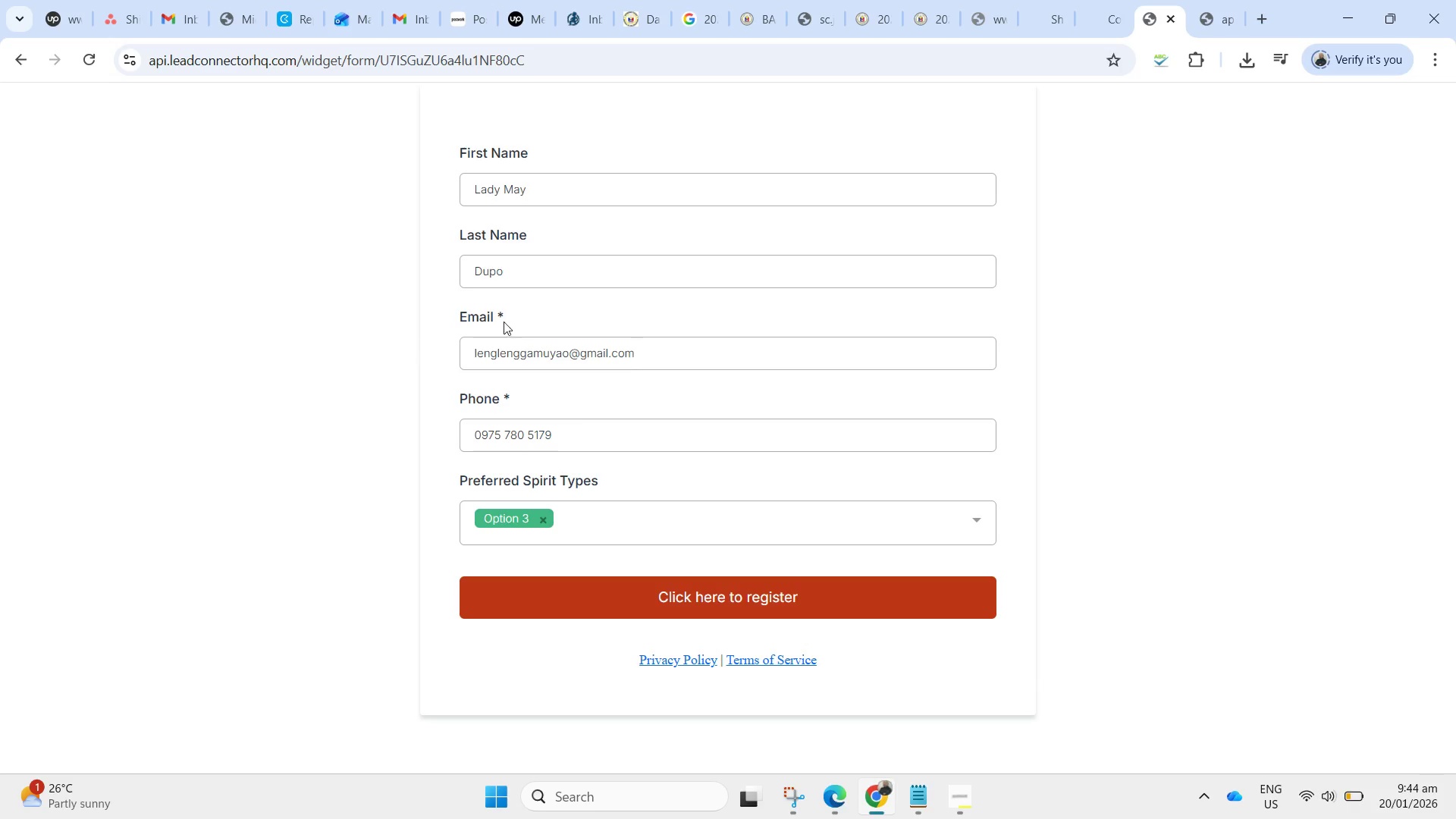 
left_click([1216, 0])
 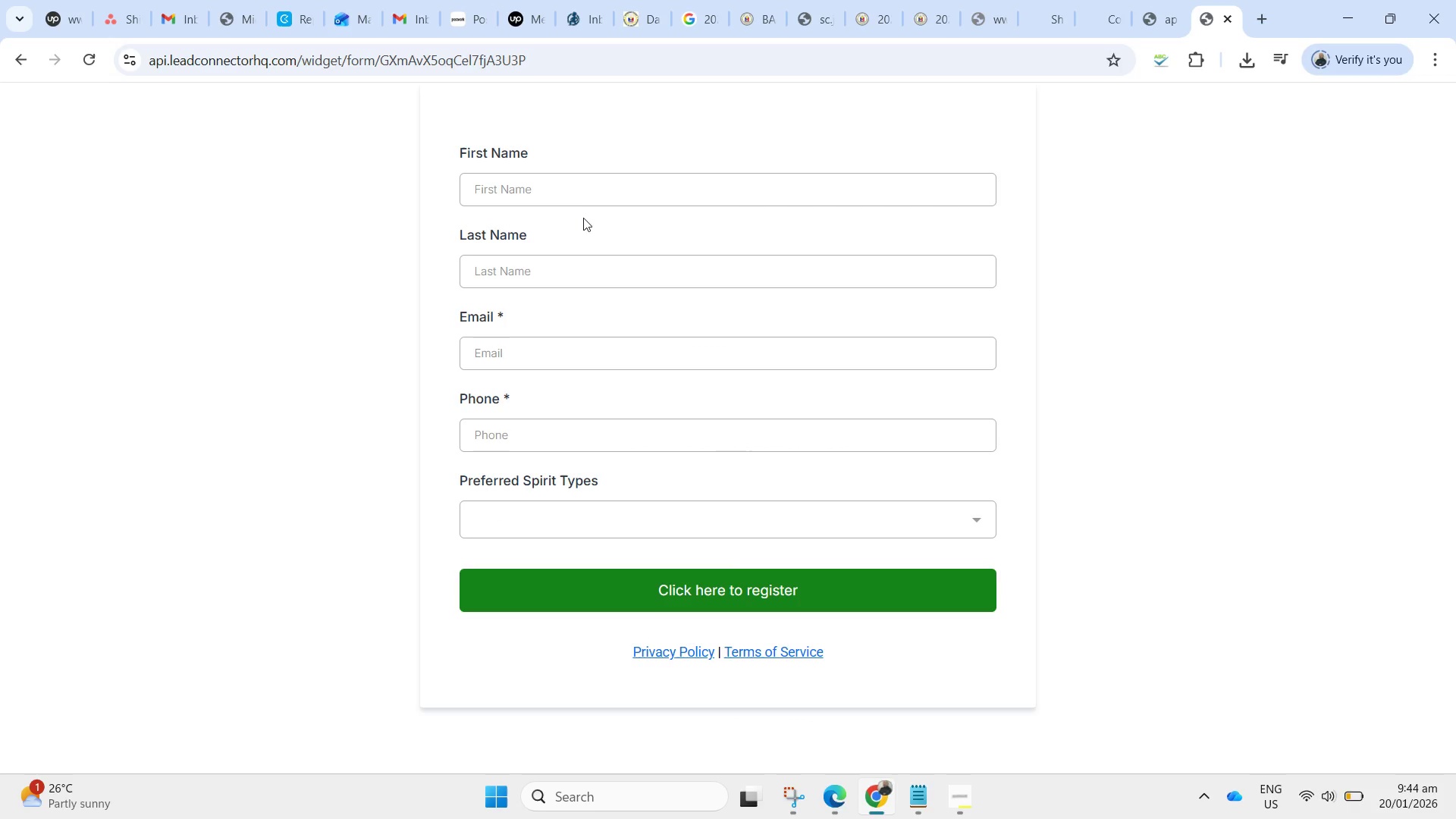 
left_click([579, 196])
 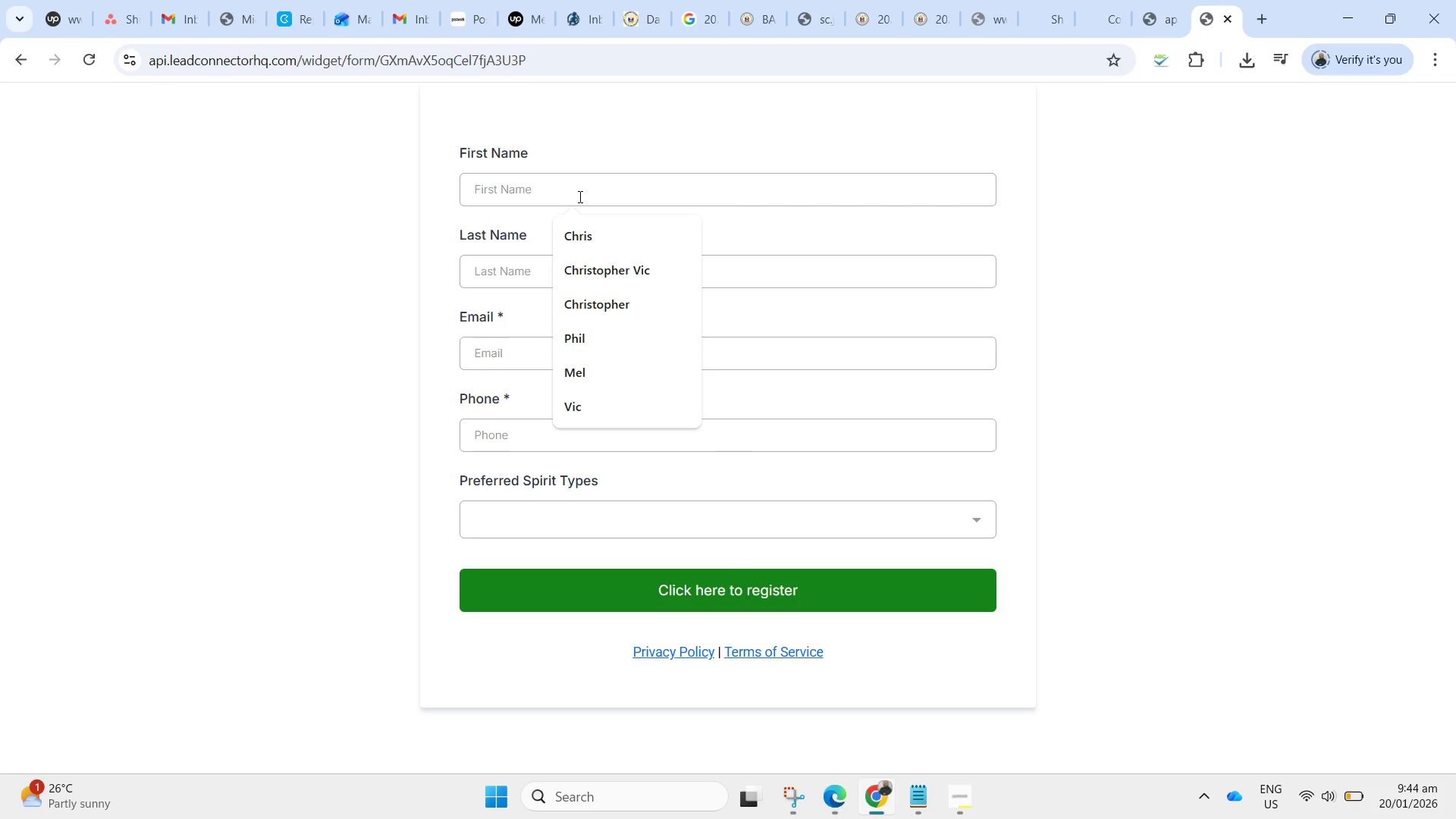 
hold_key(key=ShiftLeft, duration=1.83)
 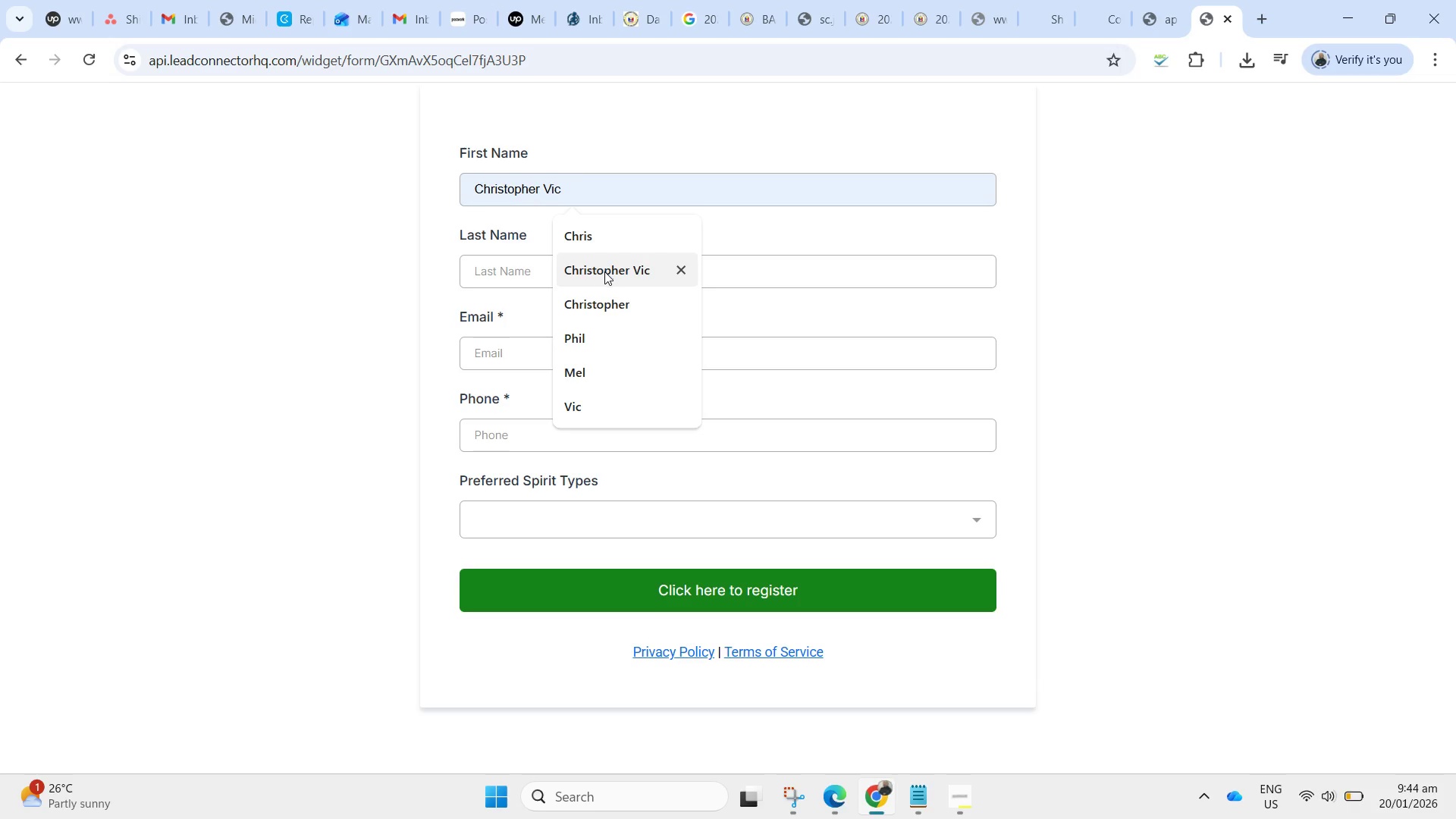 
left_click([603, 274])
 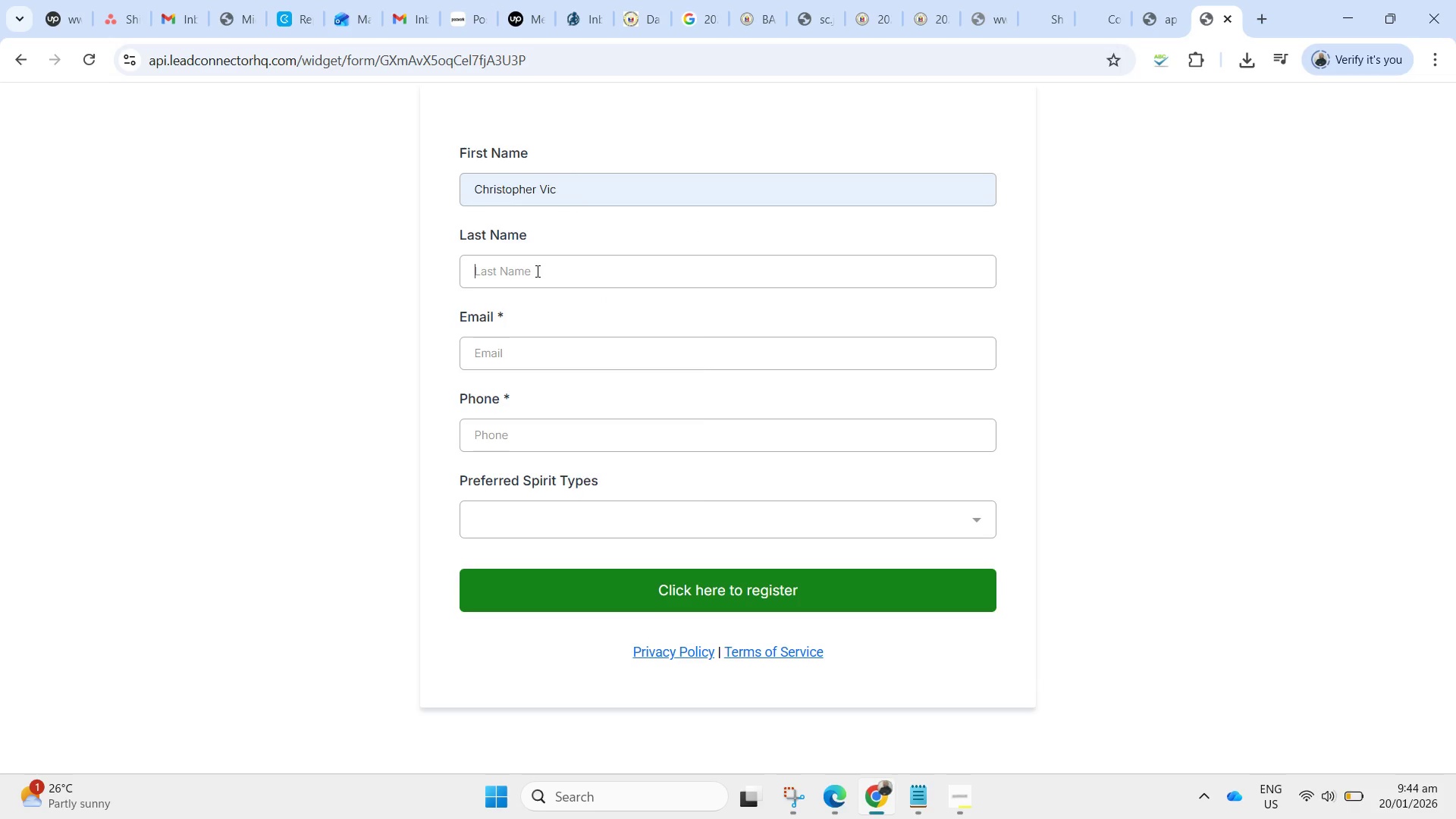 
type(Gamuyao)
 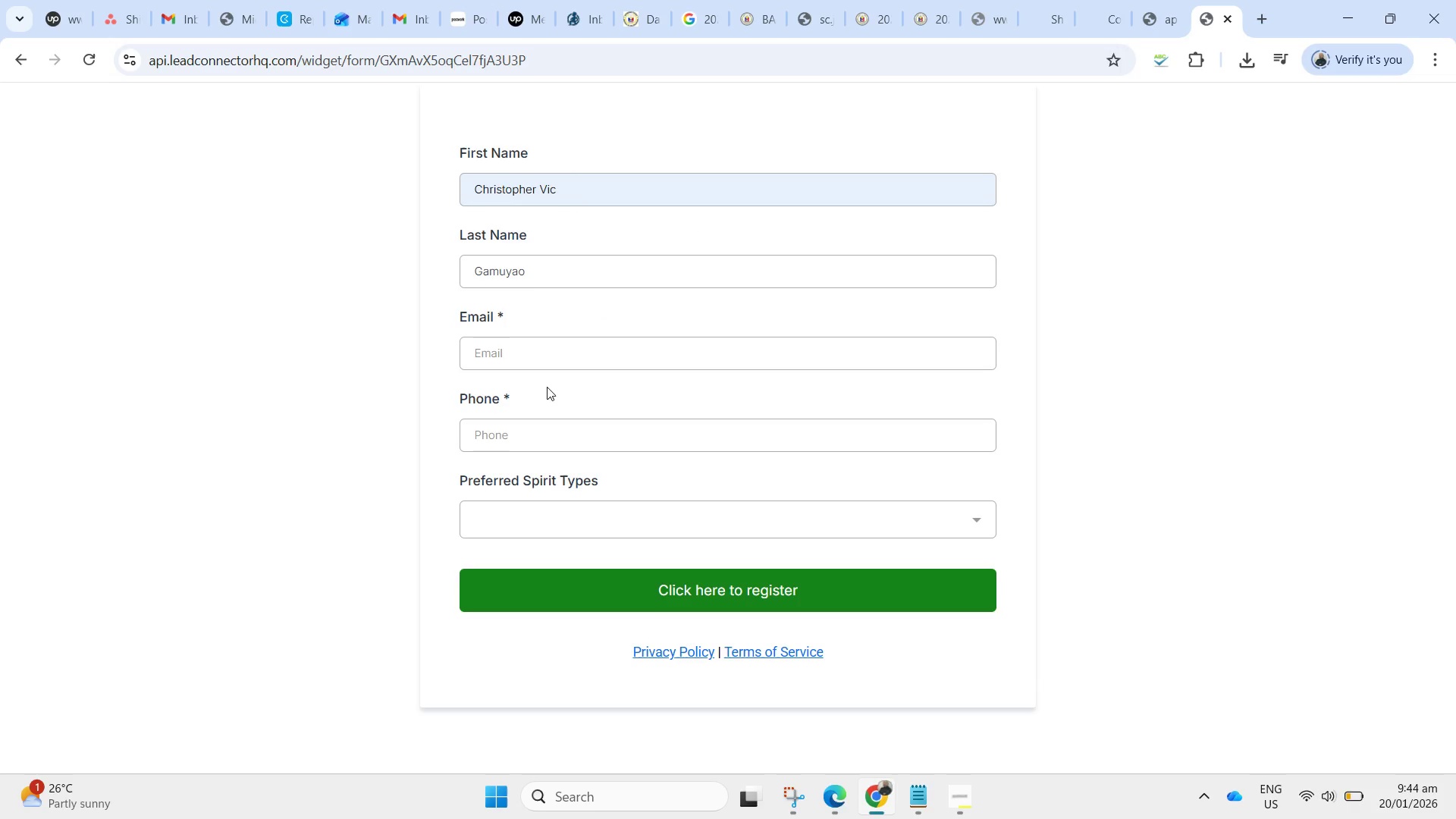 
left_click([549, 362])
 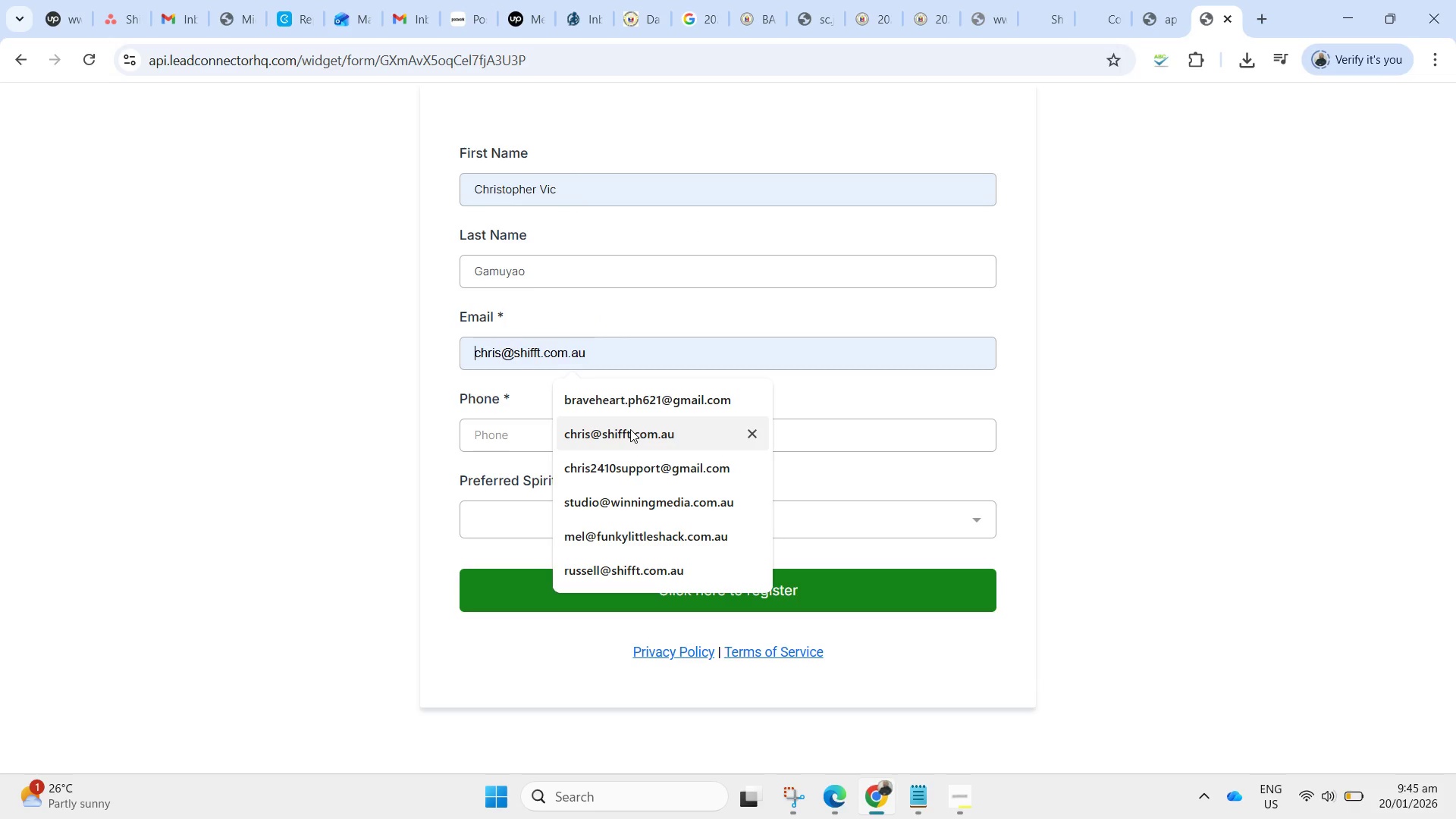 
left_click([629, 469])
 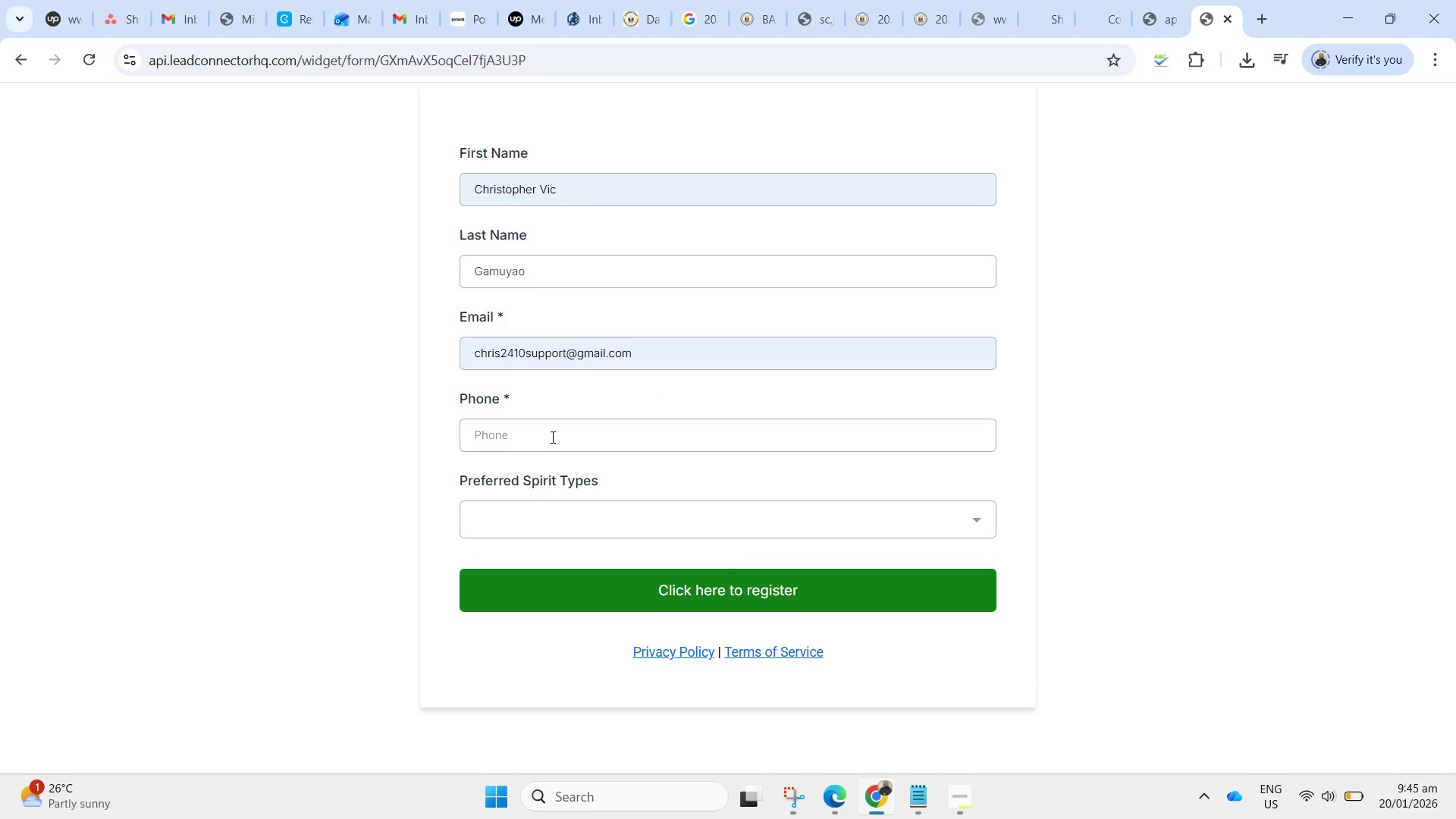 
key(Numpad0)
 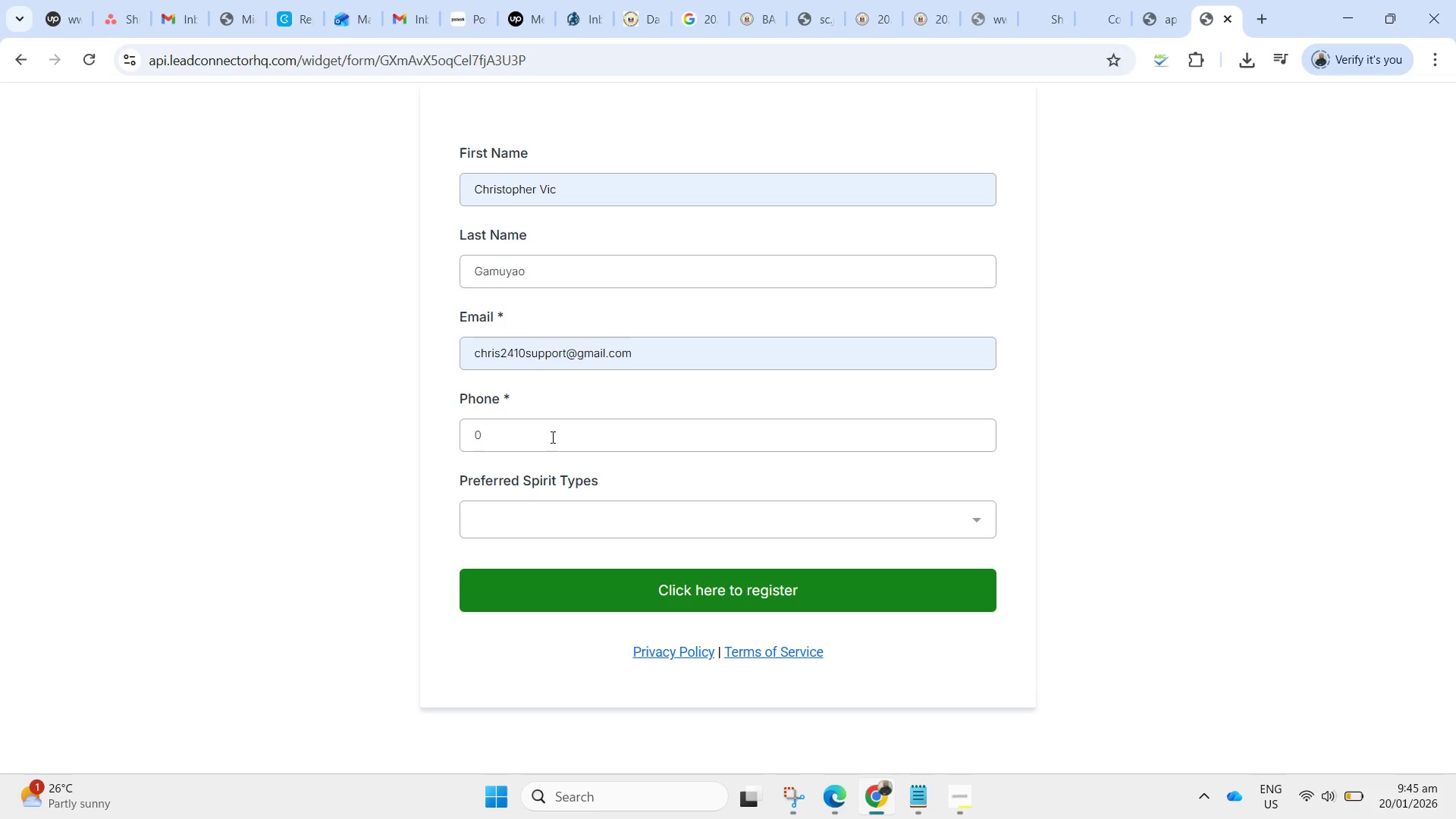 
key(Numpad9)
 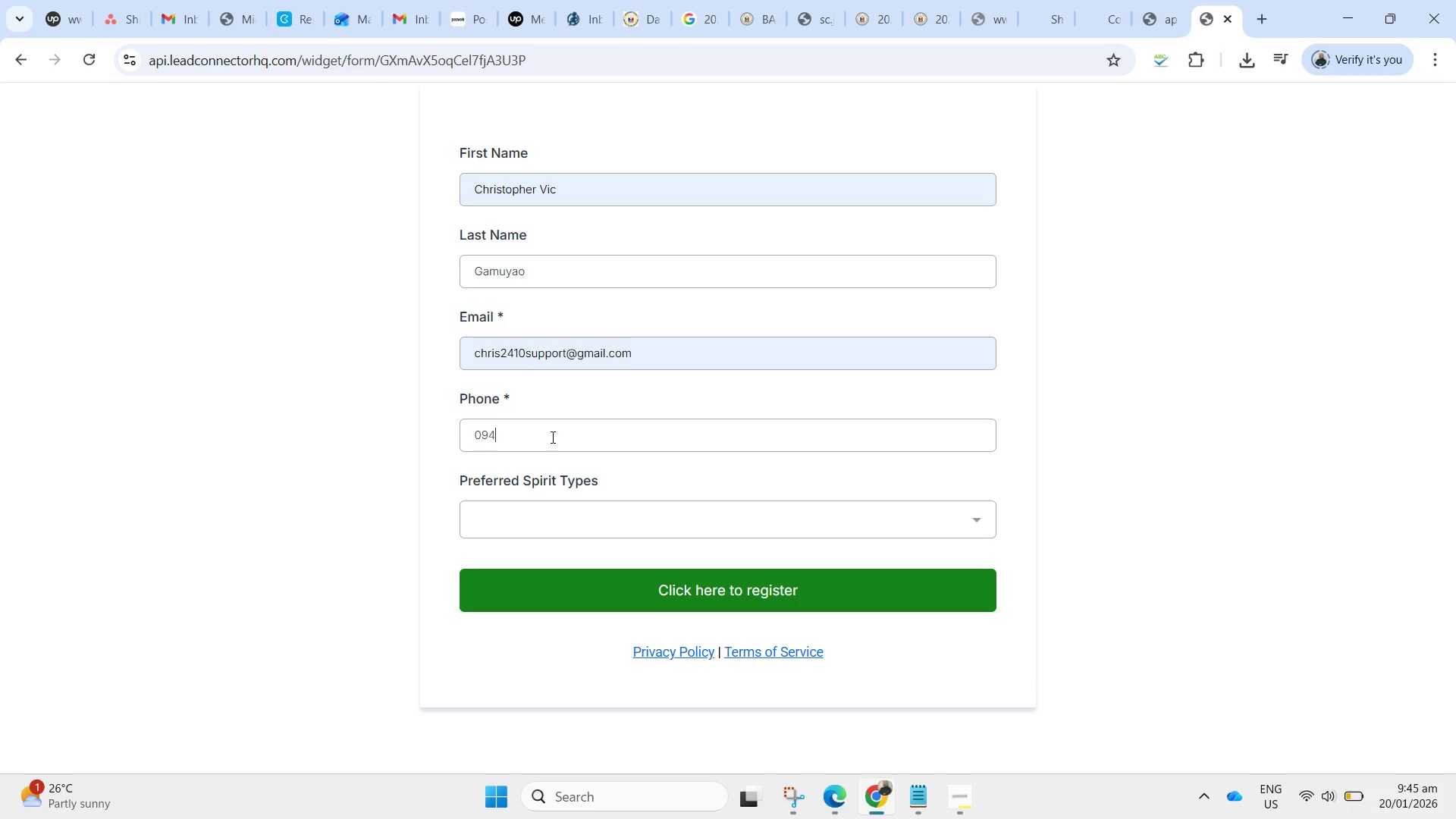 
key(Numpad4)
 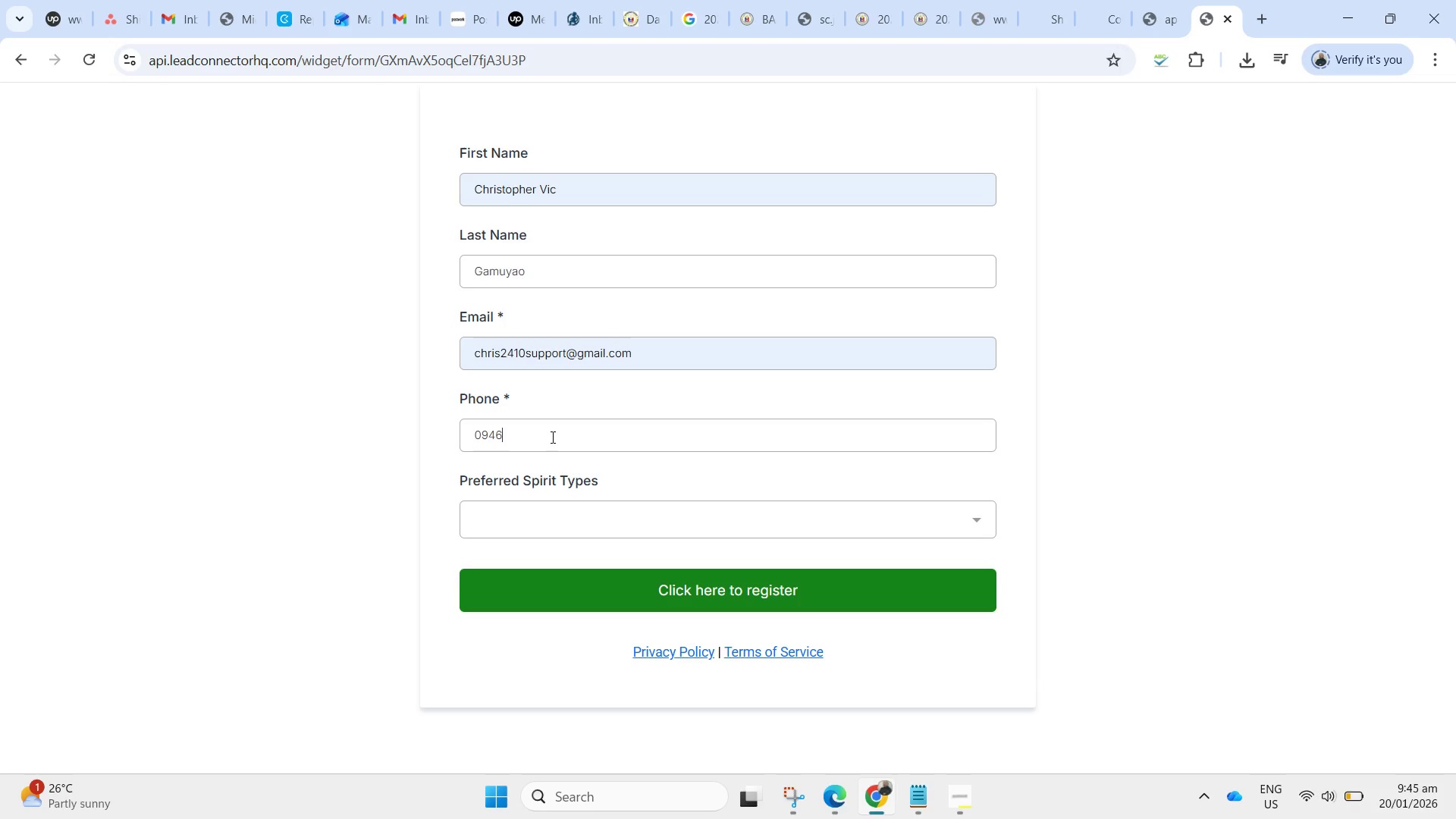 
key(Numpad6)
 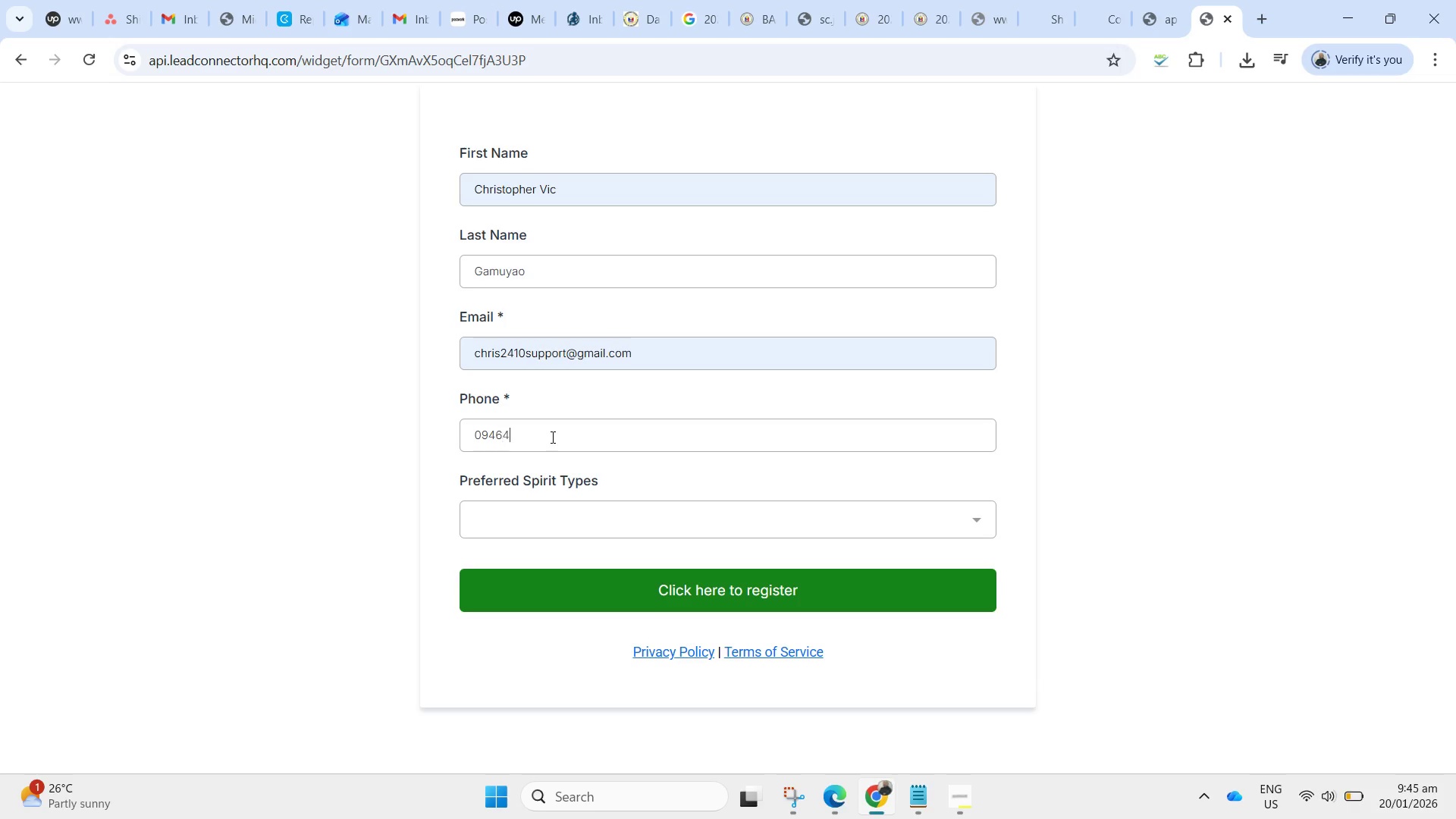 
key(Numpad4)
 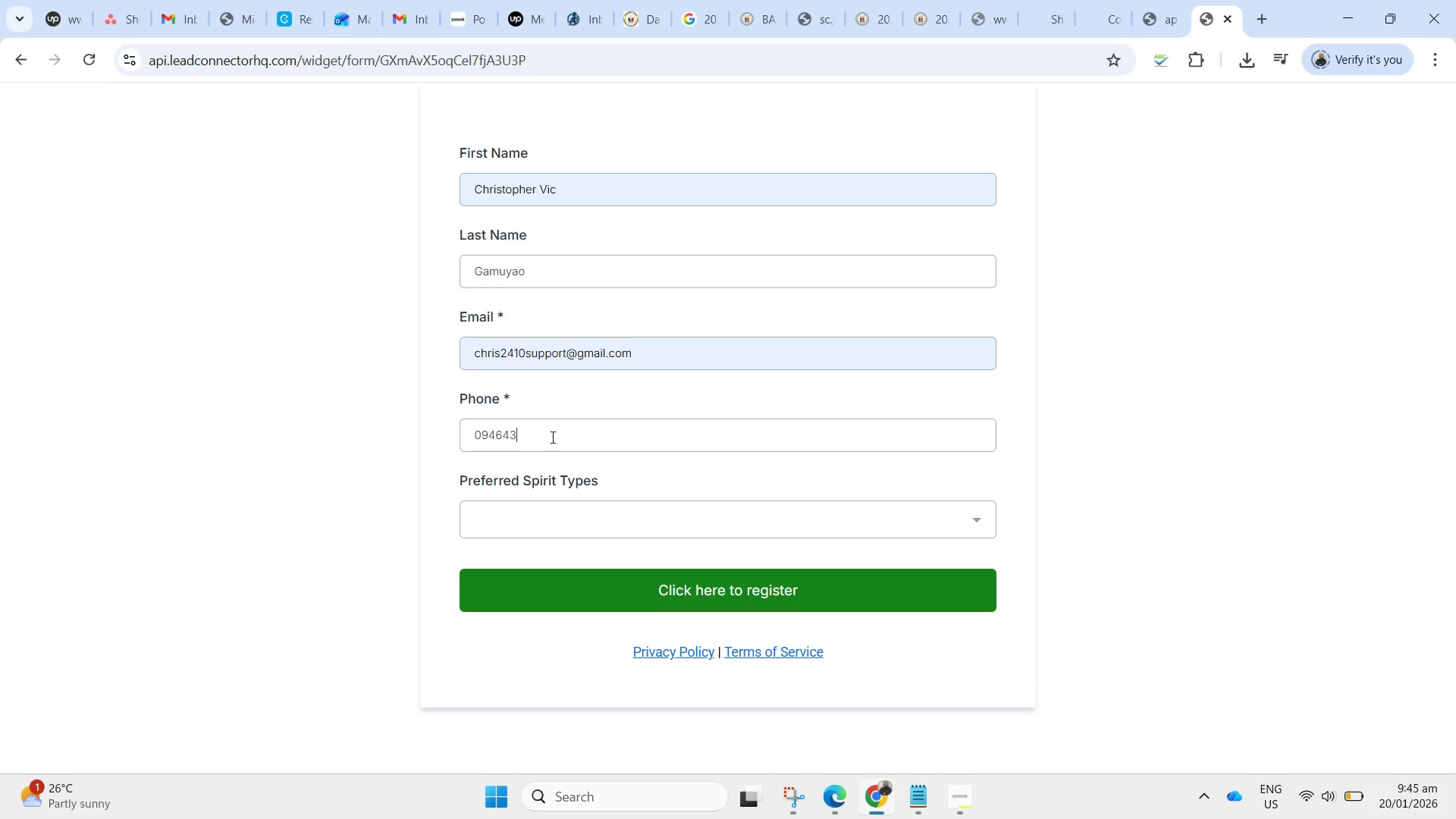 
key(Numpad3)
 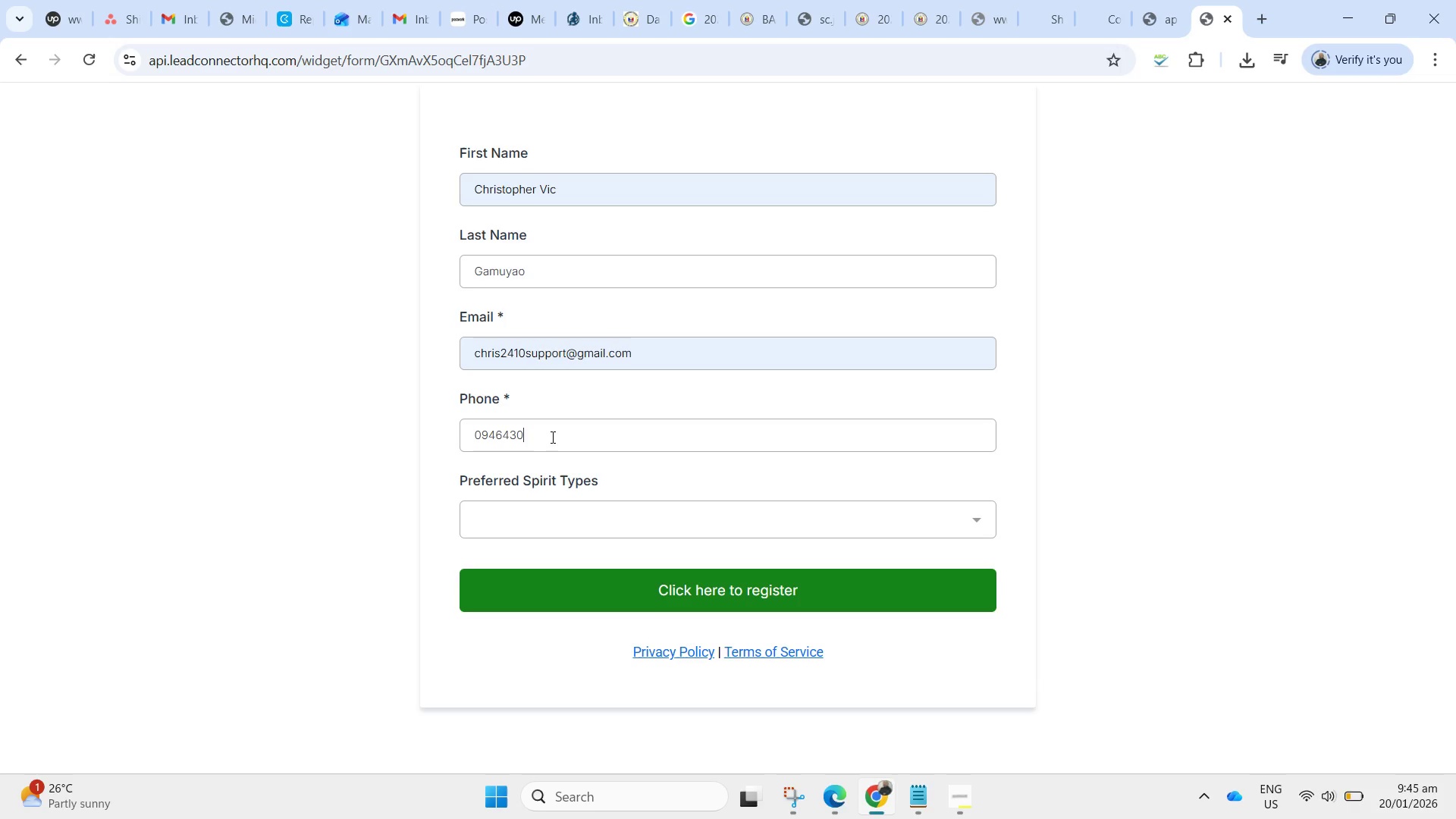 
key(Numpad0)
 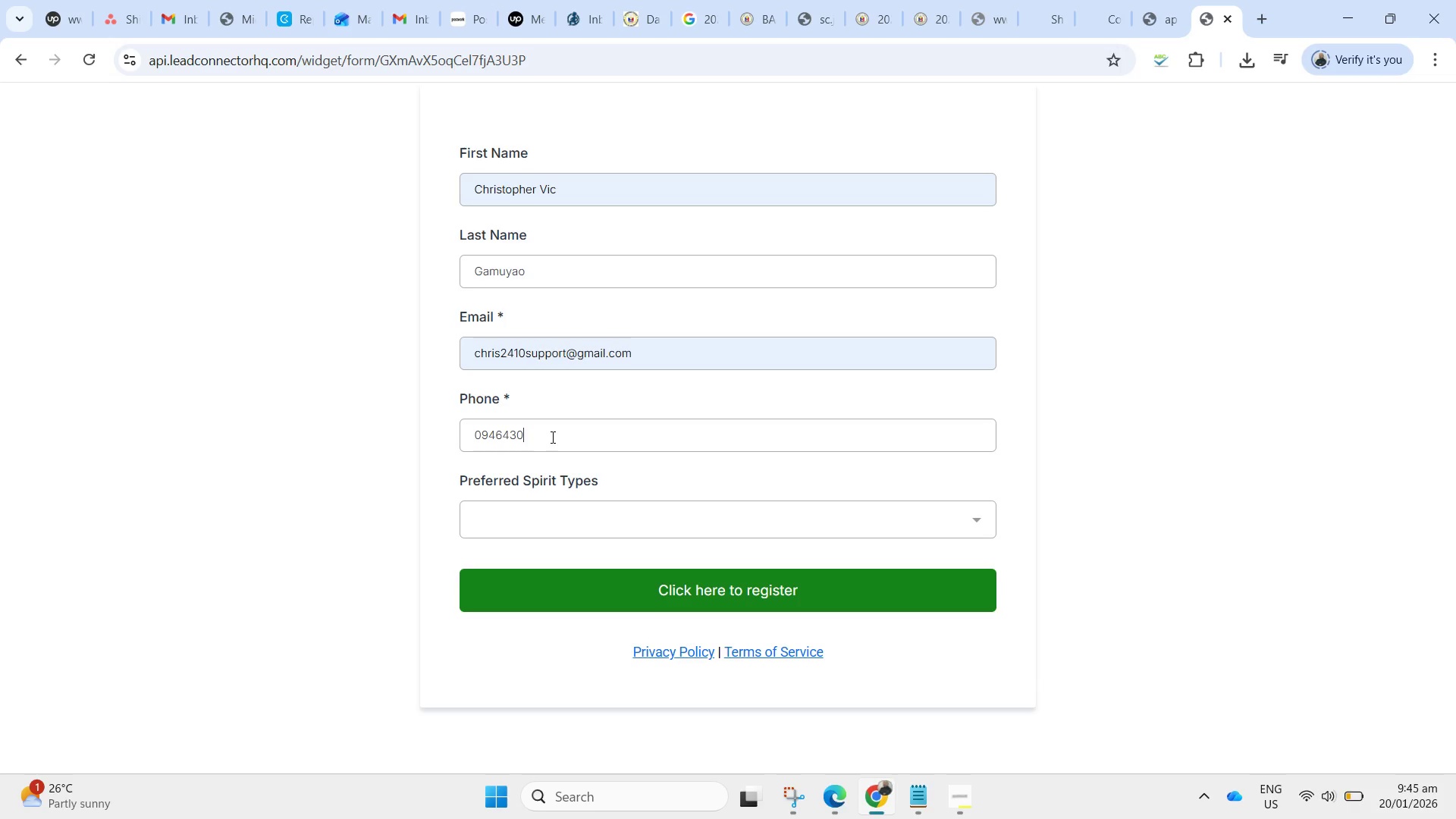 
key(Numpad6)
 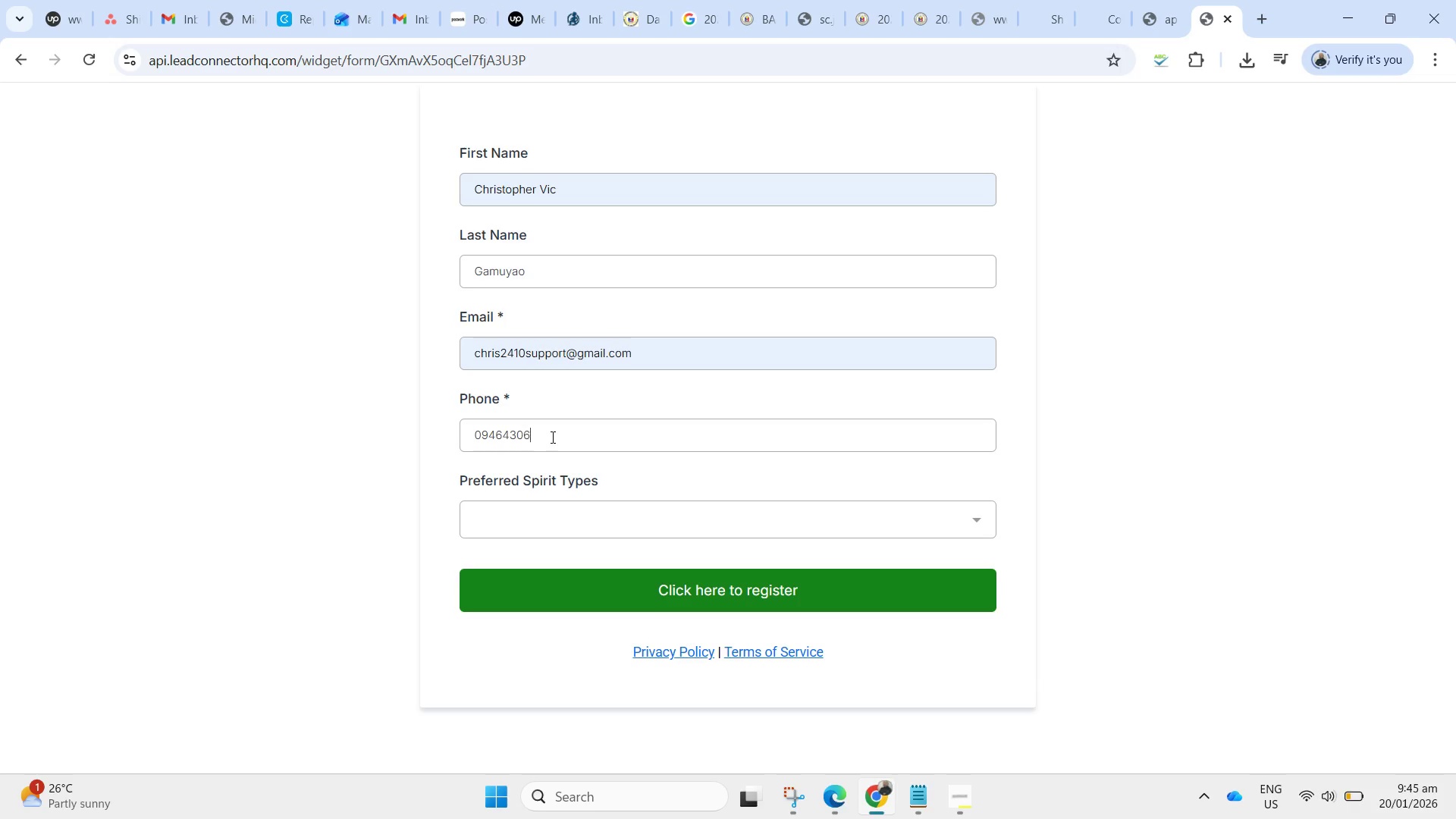 
key(Numpad9)
 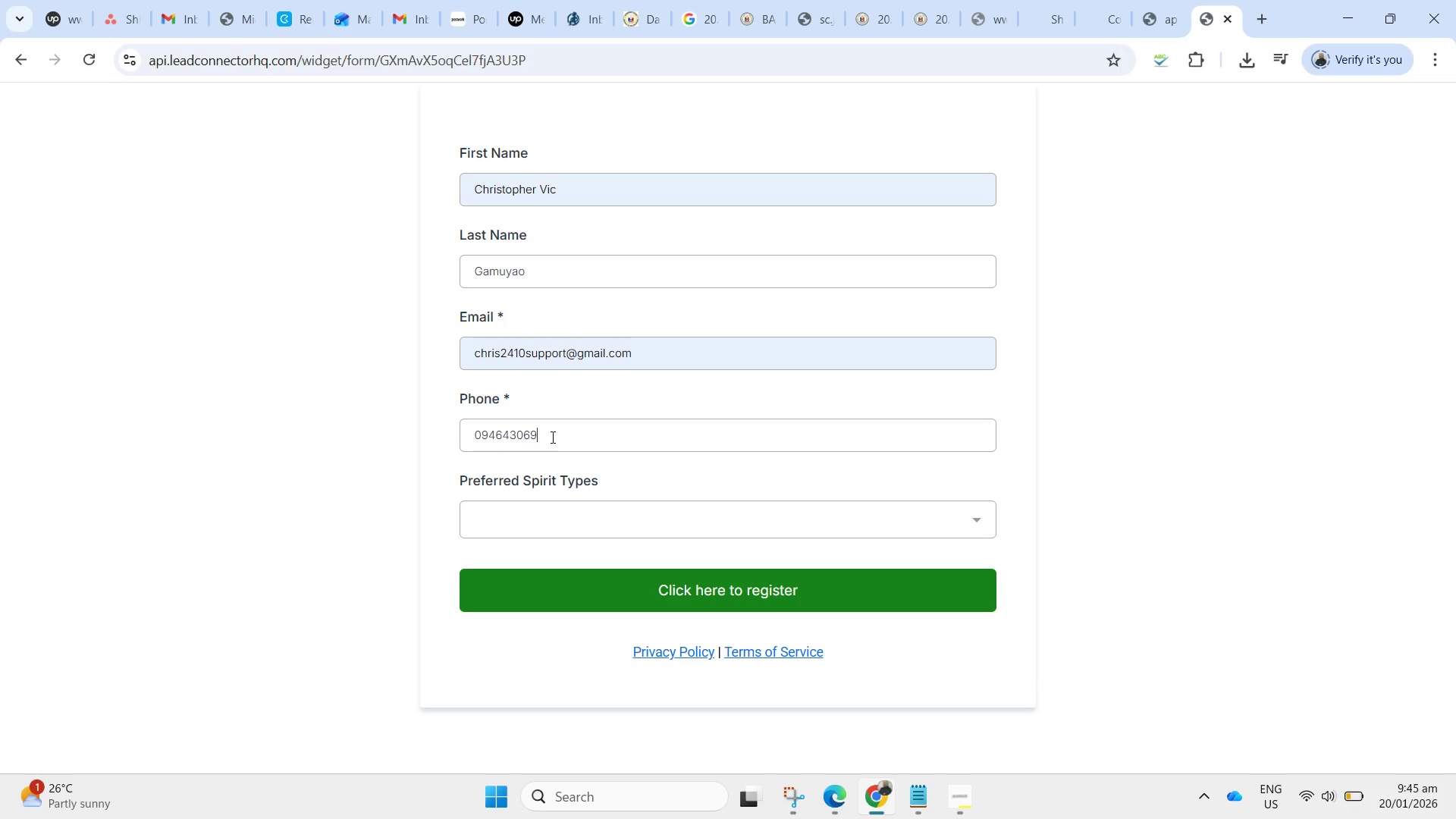 
key(Numpad0)
 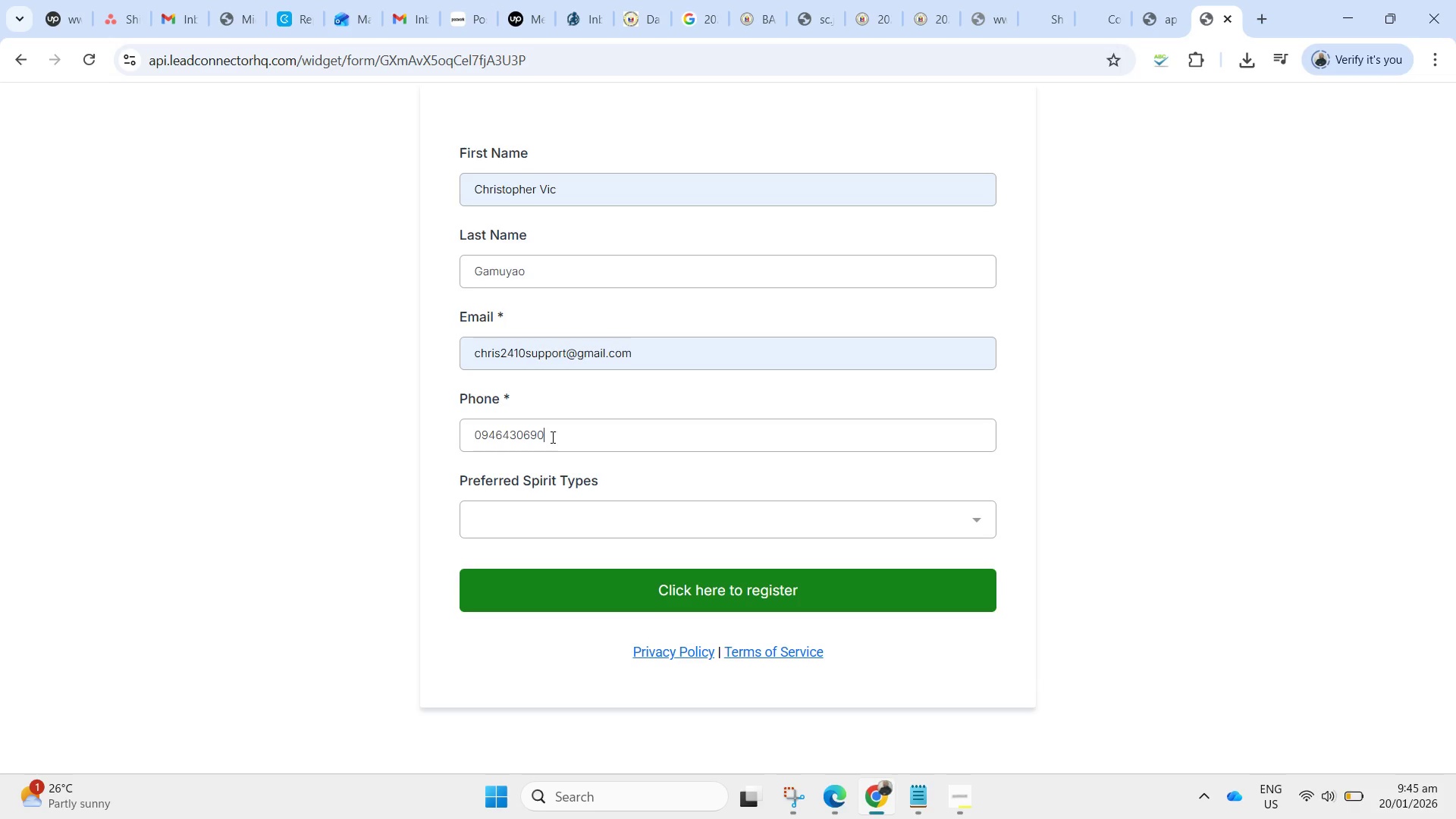 
key(Numpad4)
 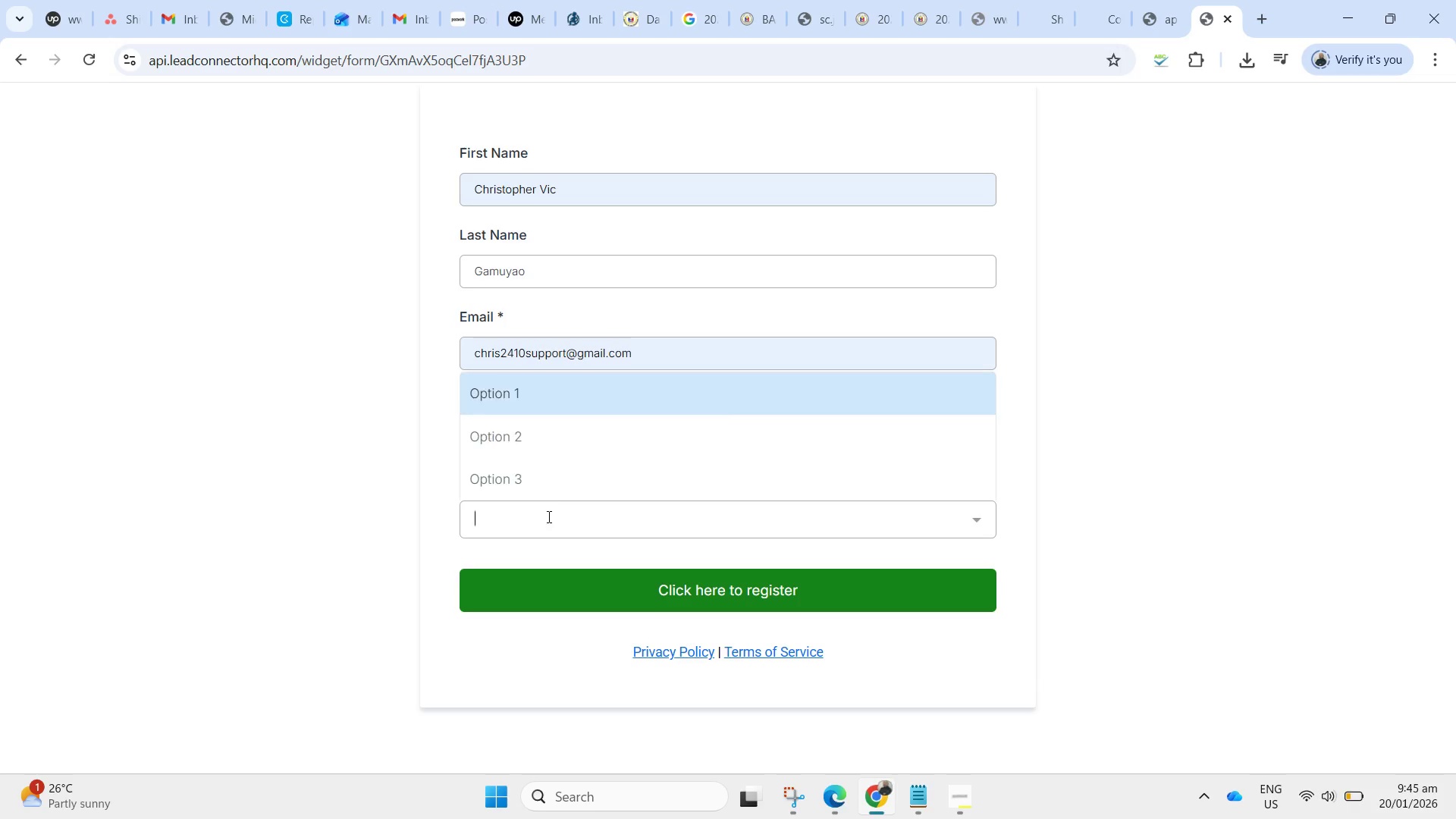 
left_click([532, 441])
 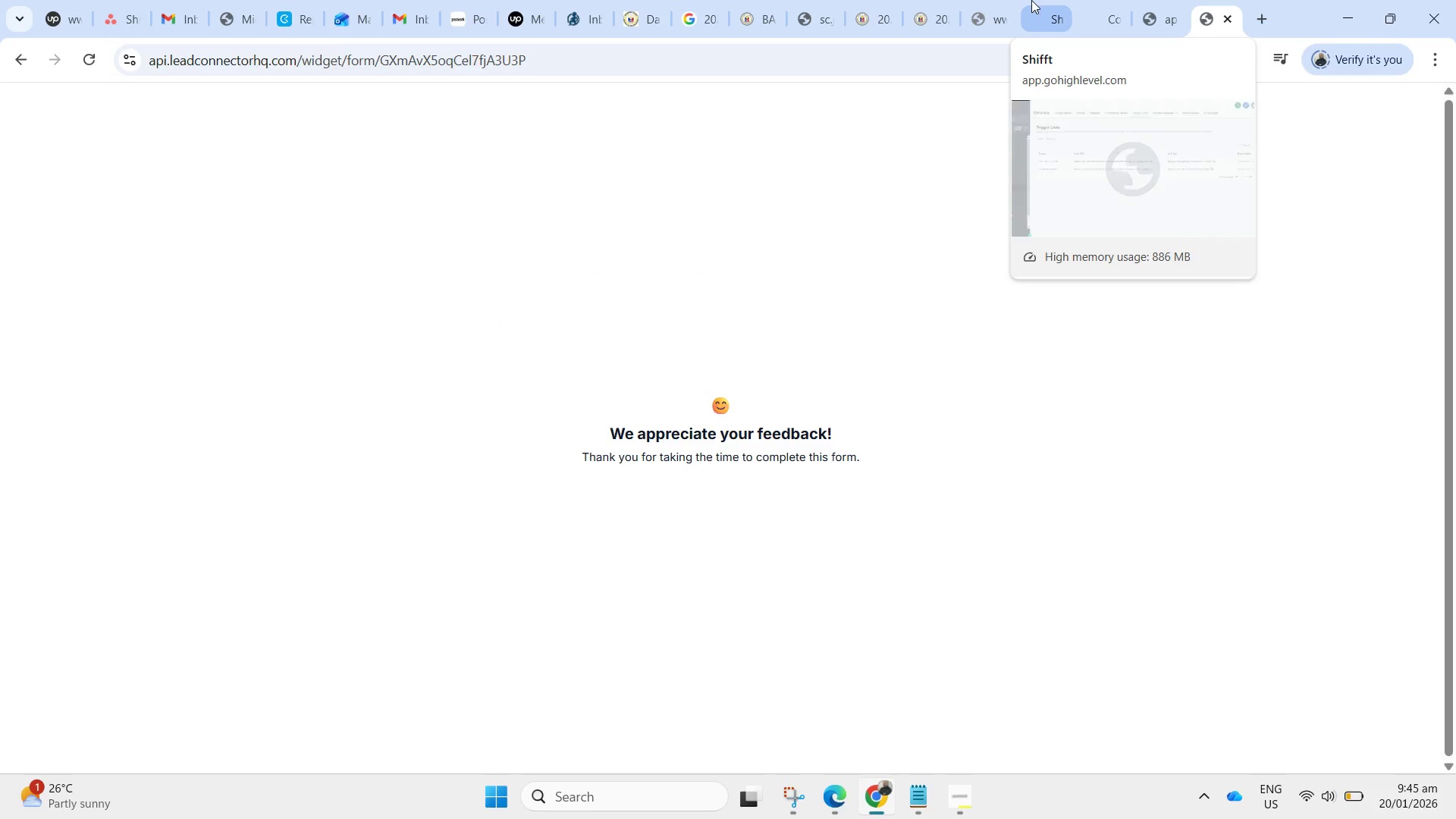 
wait(6.62)
 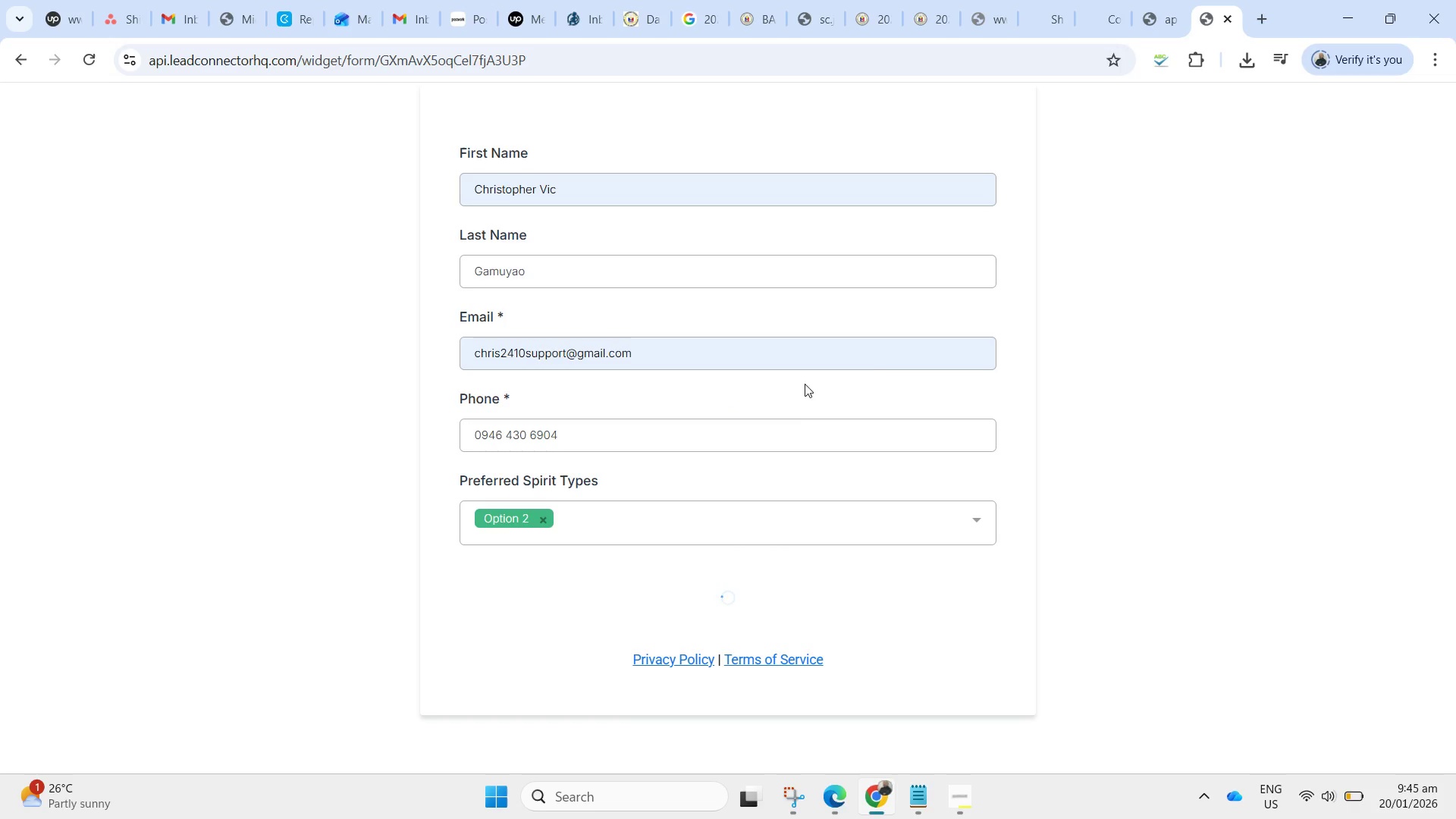 
left_click([1042, 0])
 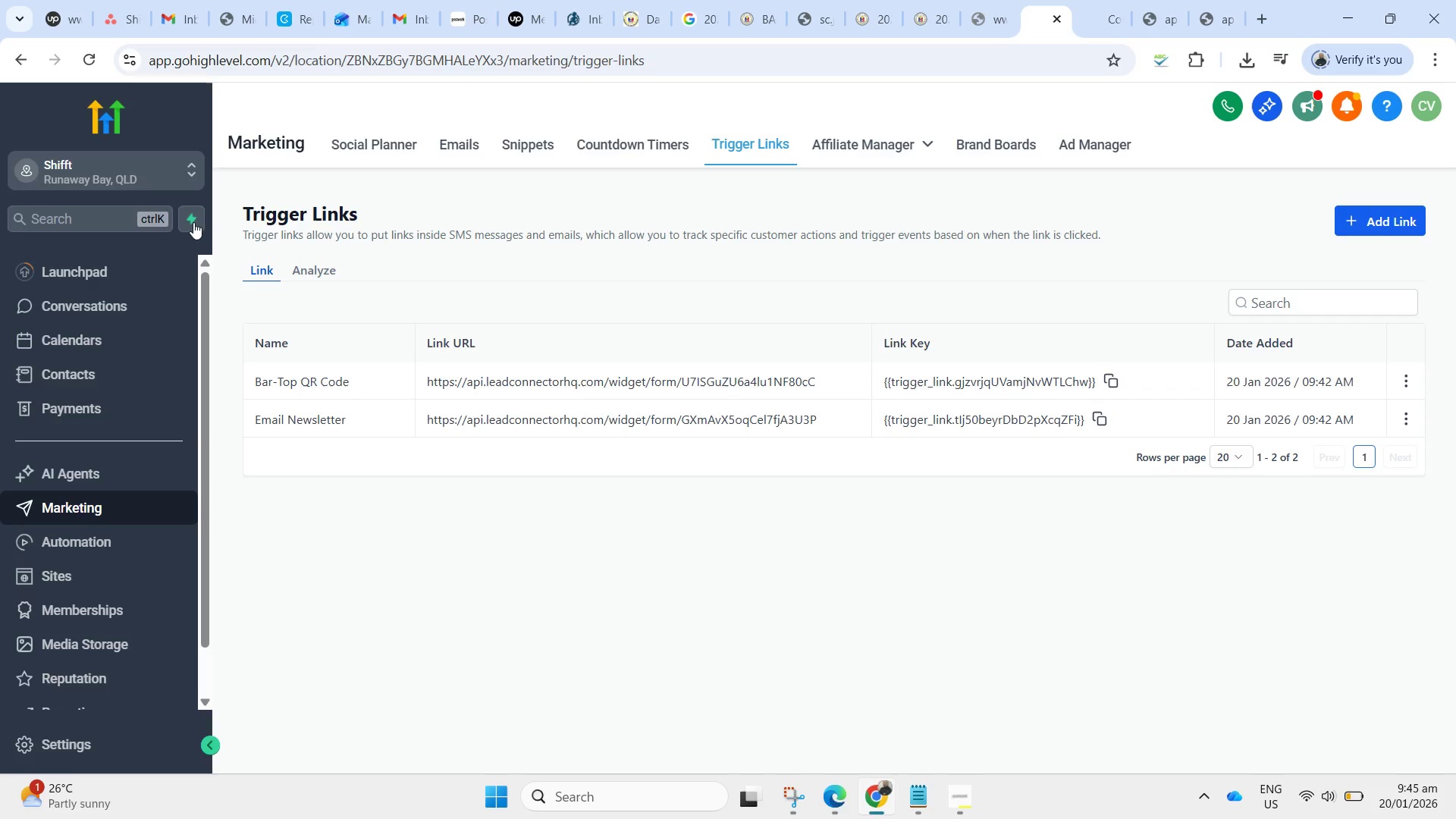 
left_click([48, 570])
 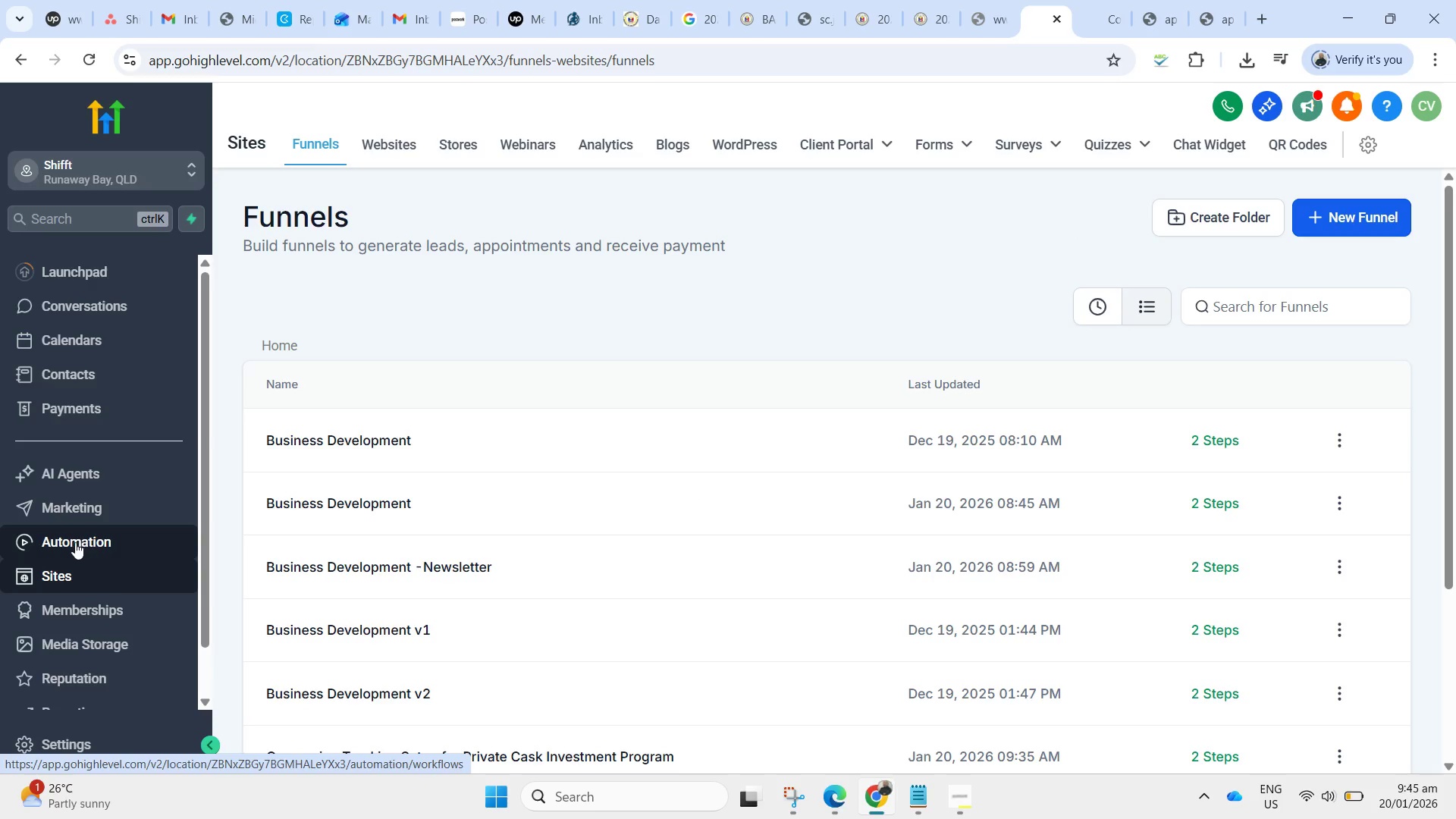 
left_click([957, 142])
 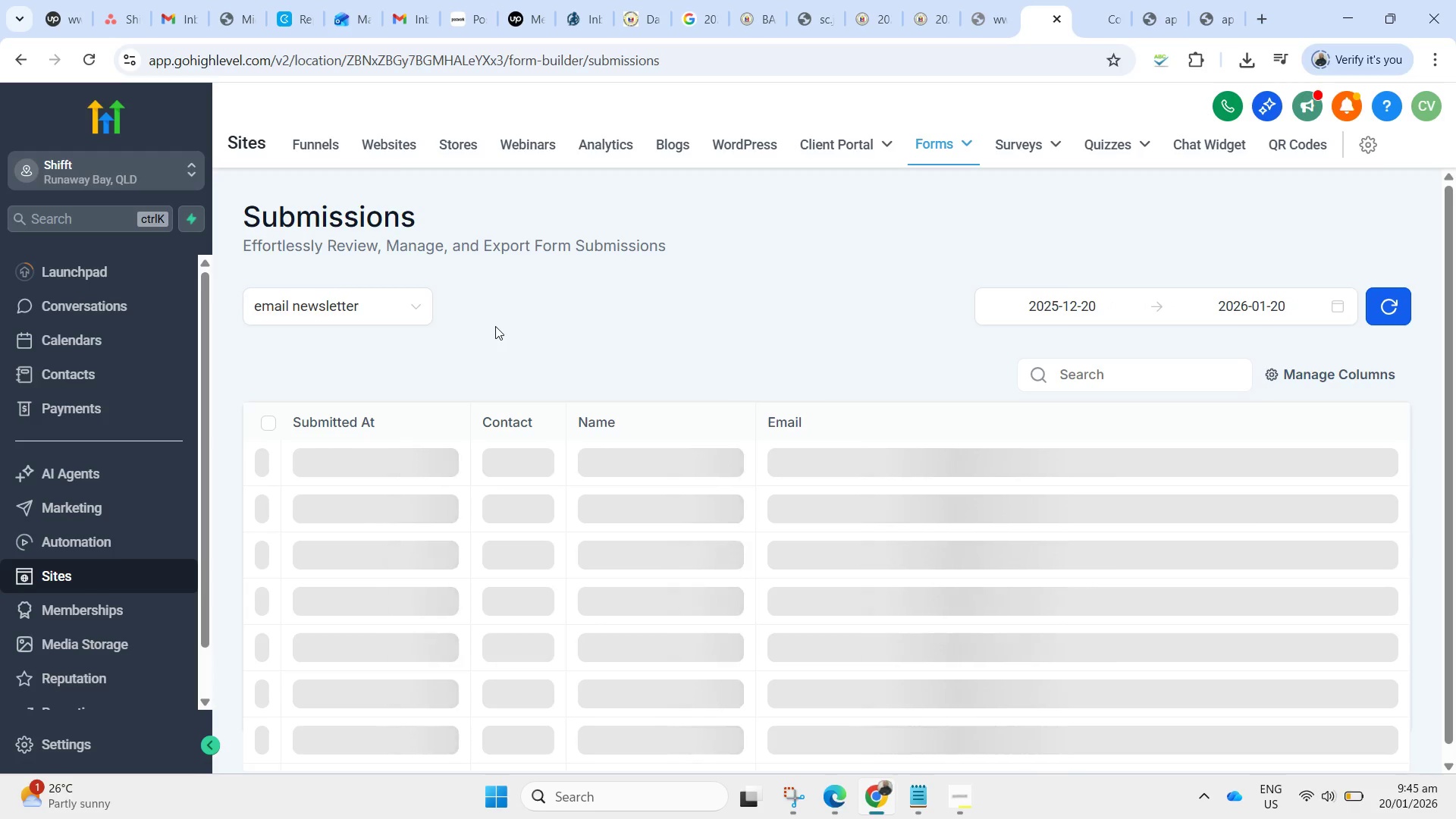 
wait(9.66)
 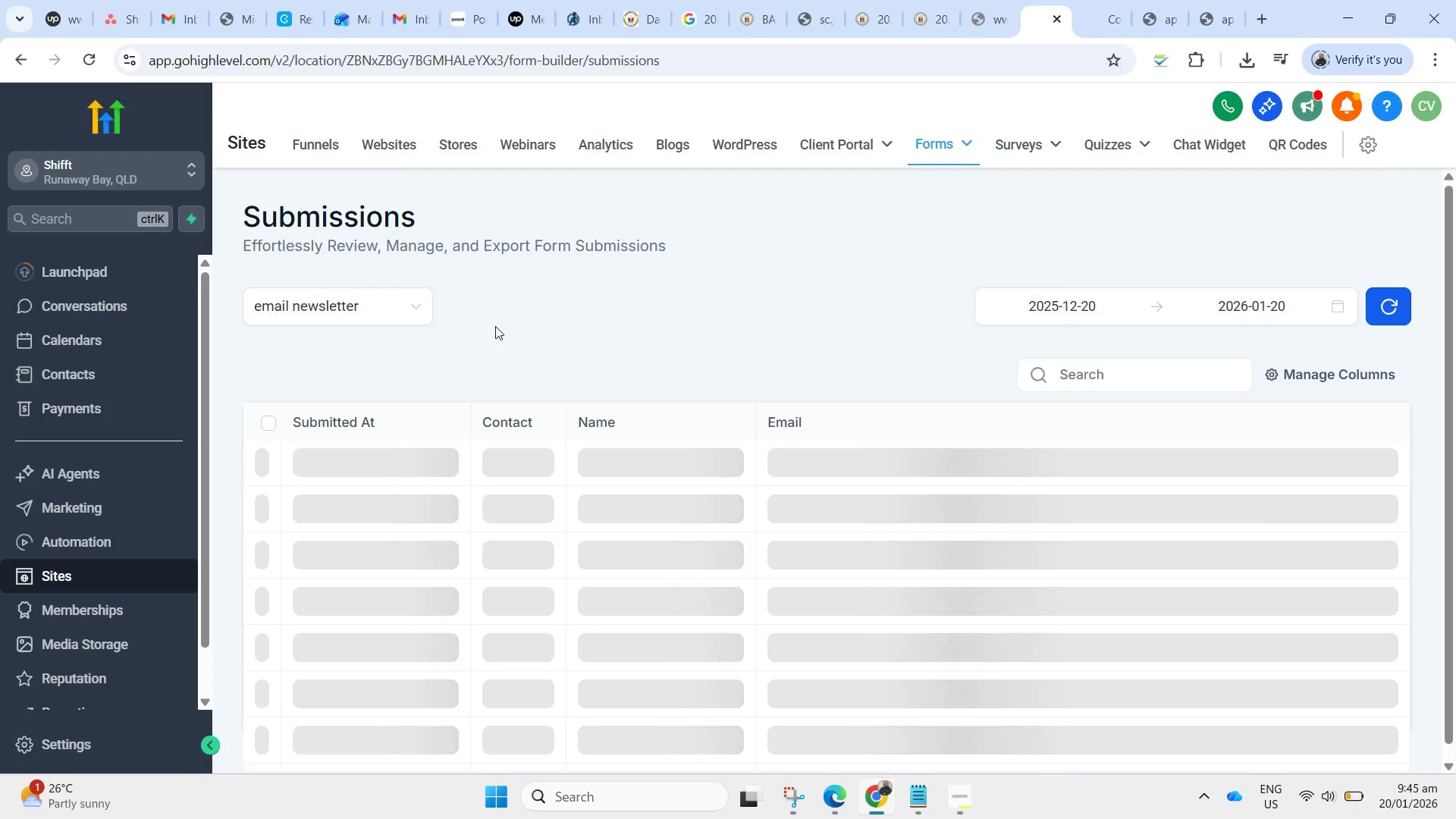 
left_click_drag(start_coordinate=[715, 684], to_coordinate=[1147, 703])
 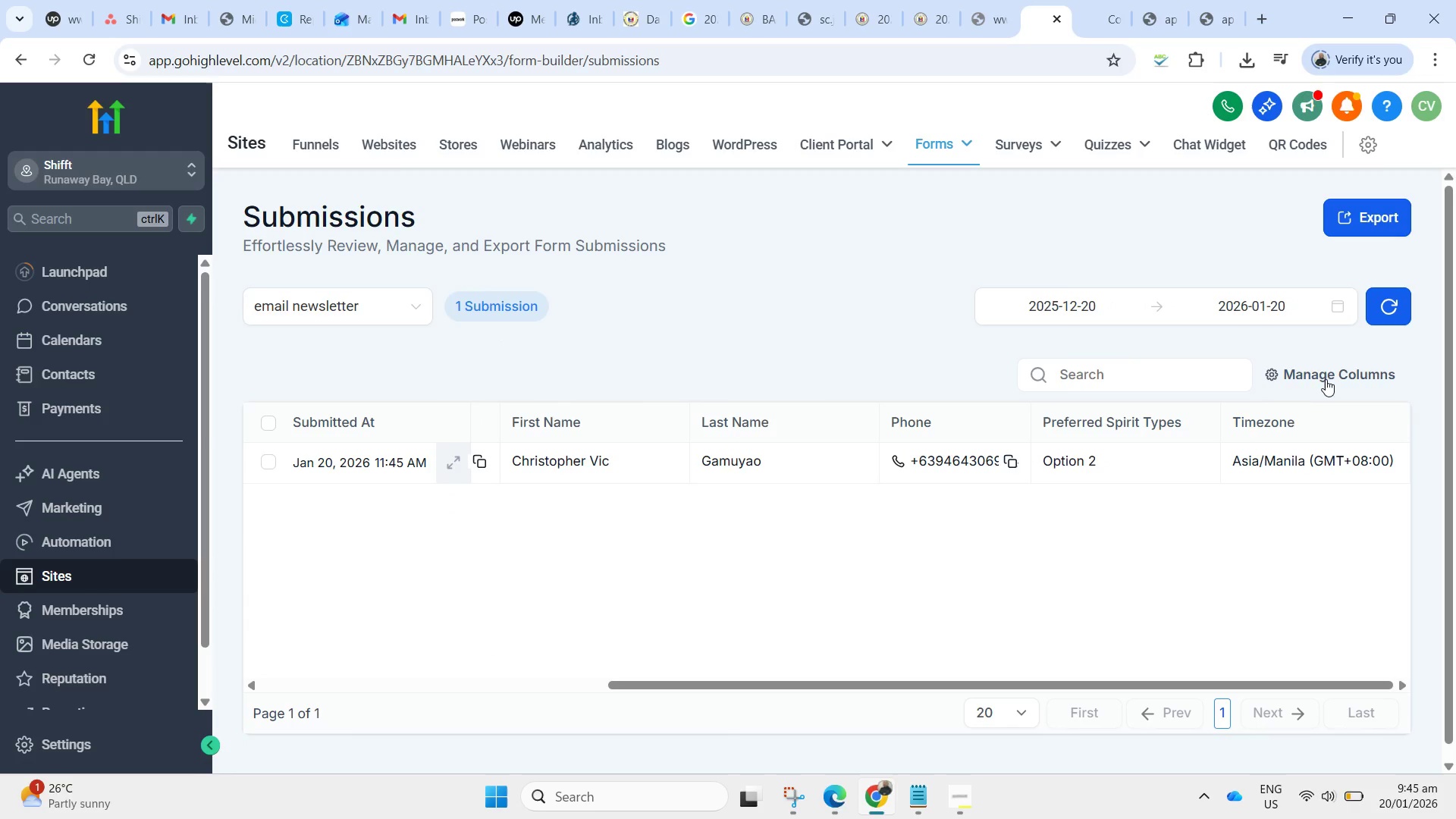 
mouse_move([1274, 371])
 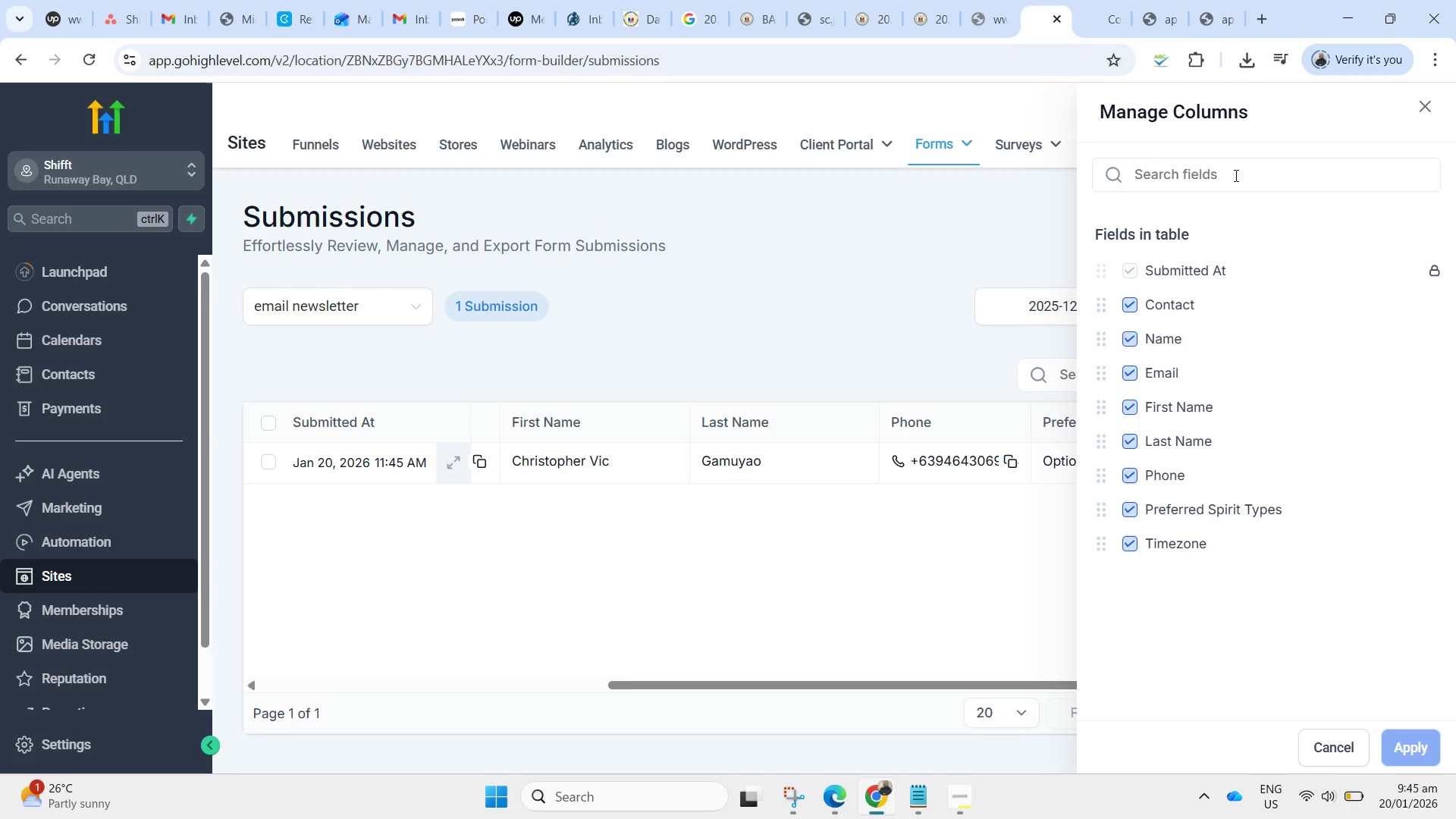 
type(tag)
 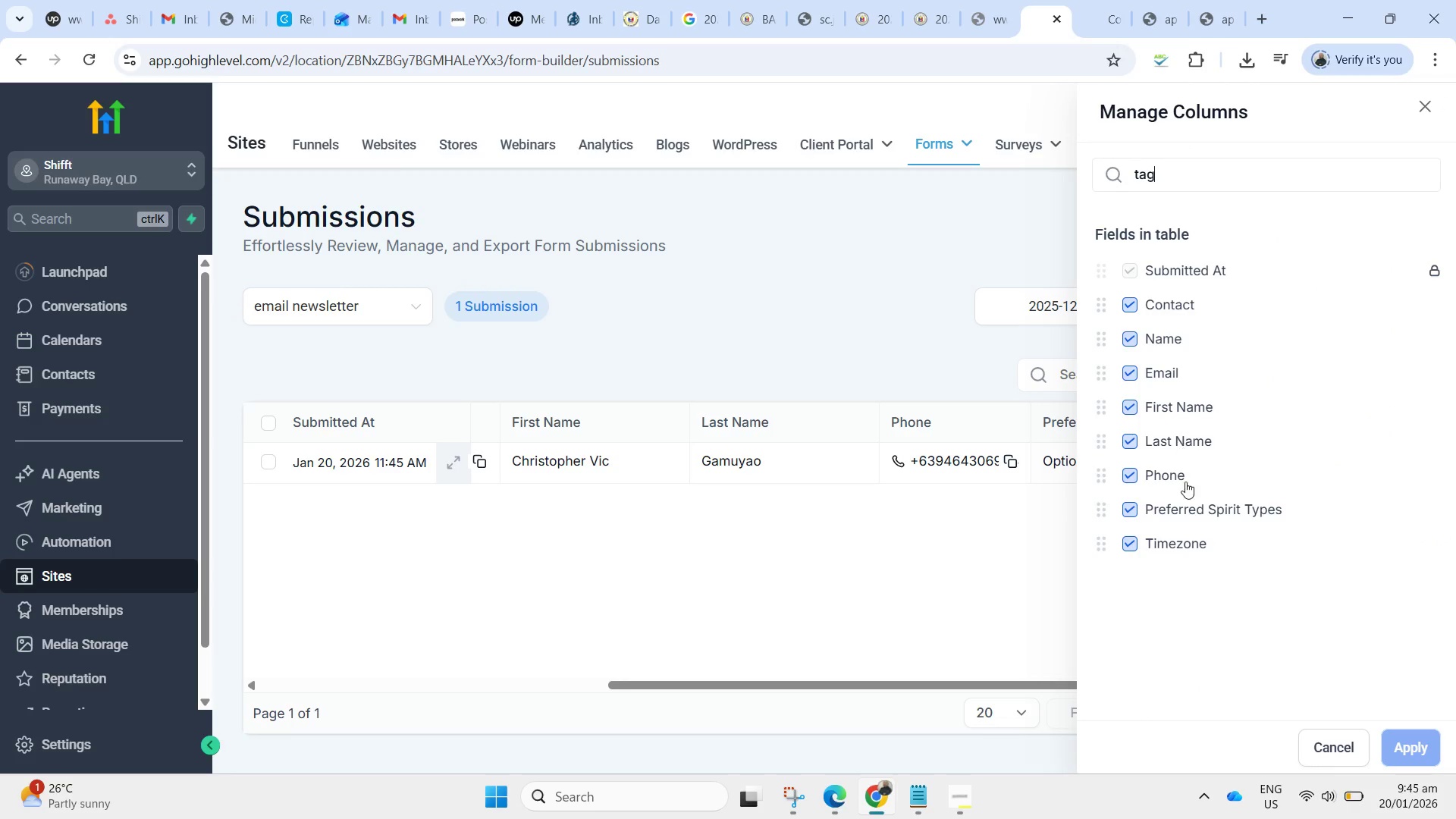 
left_click([1320, 744])
 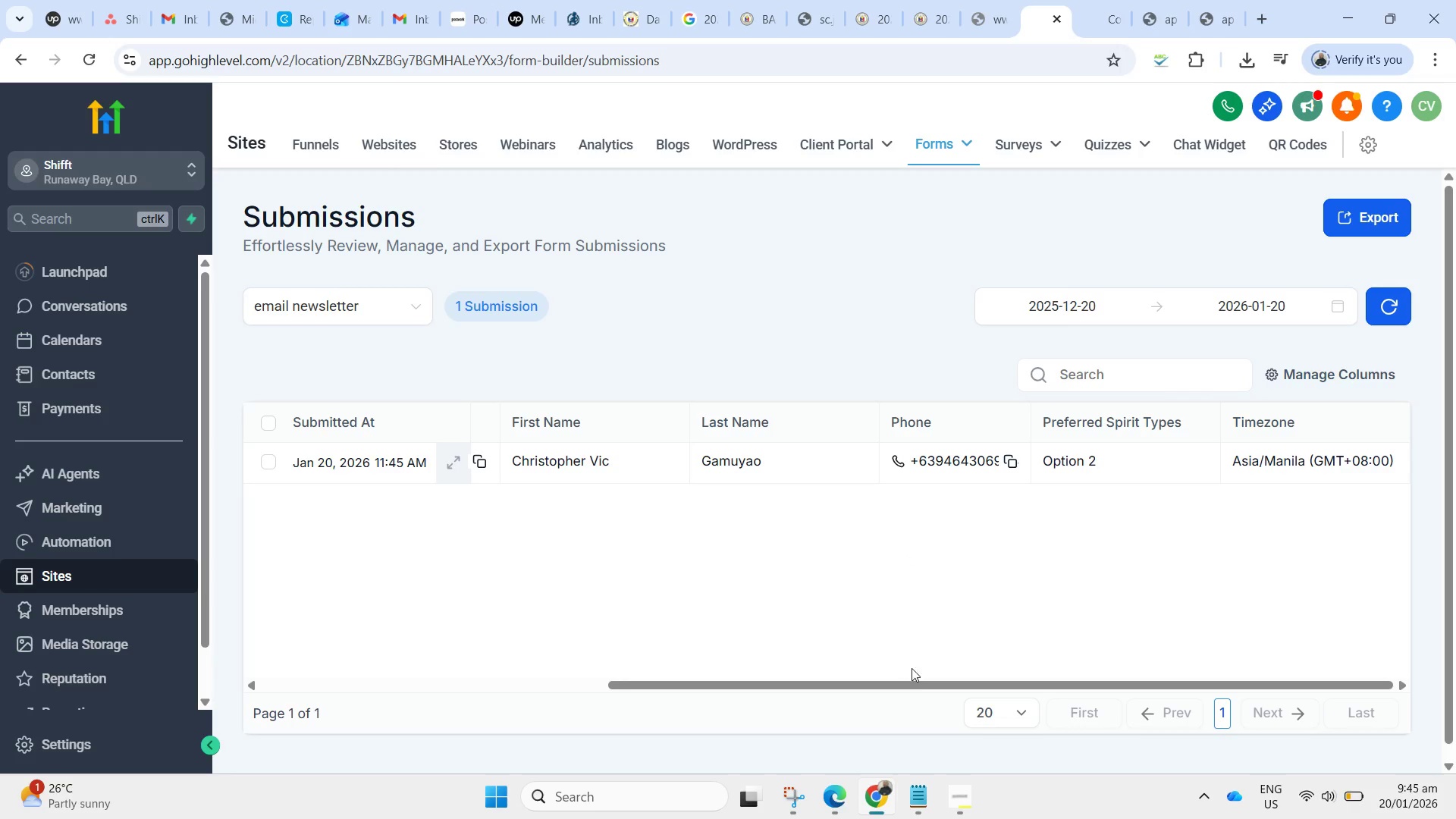 
left_click_drag(start_coordinate=[920, 685], to_coordinate=[560, 631])
 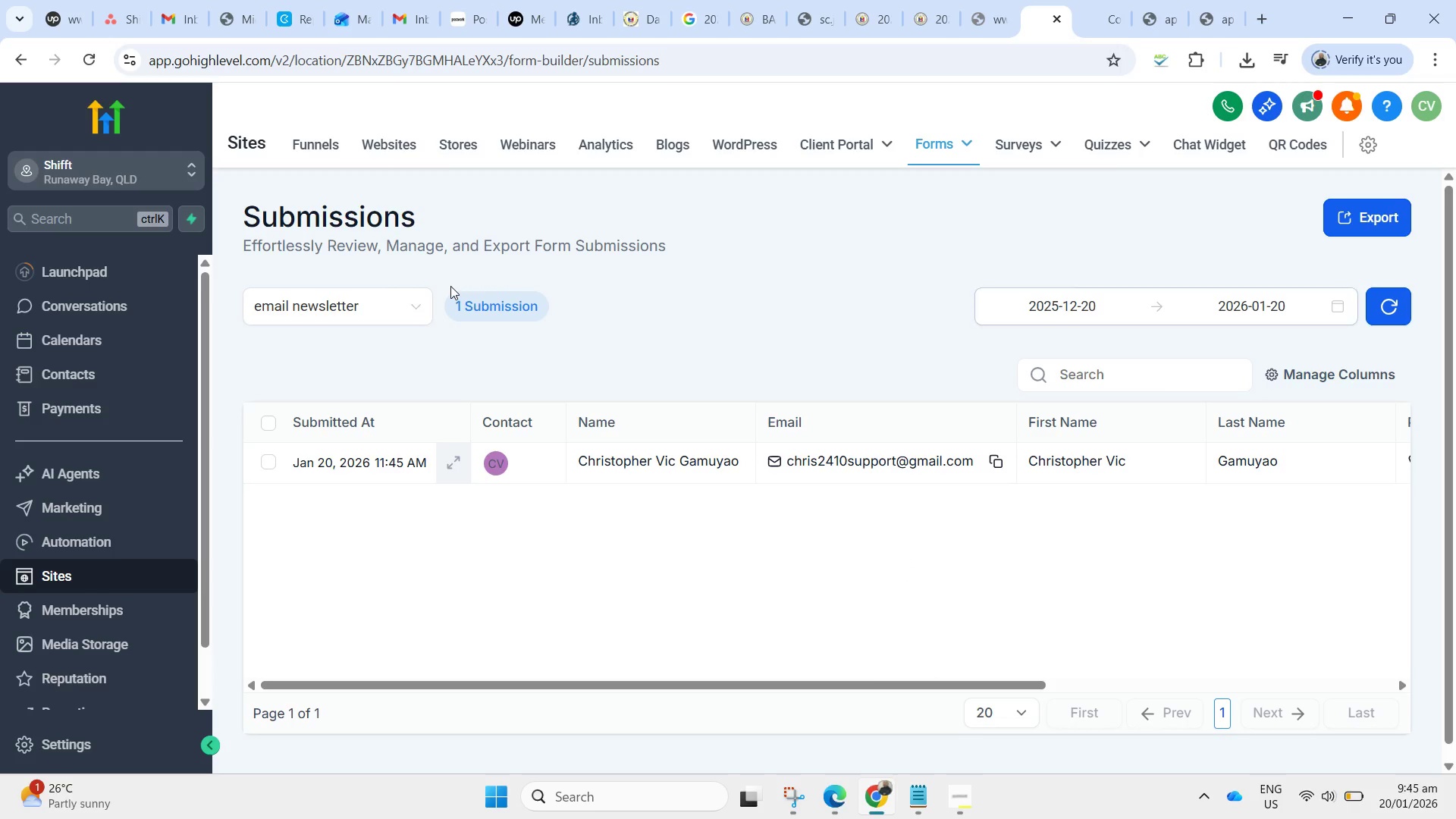 
left_click([380, 306])
 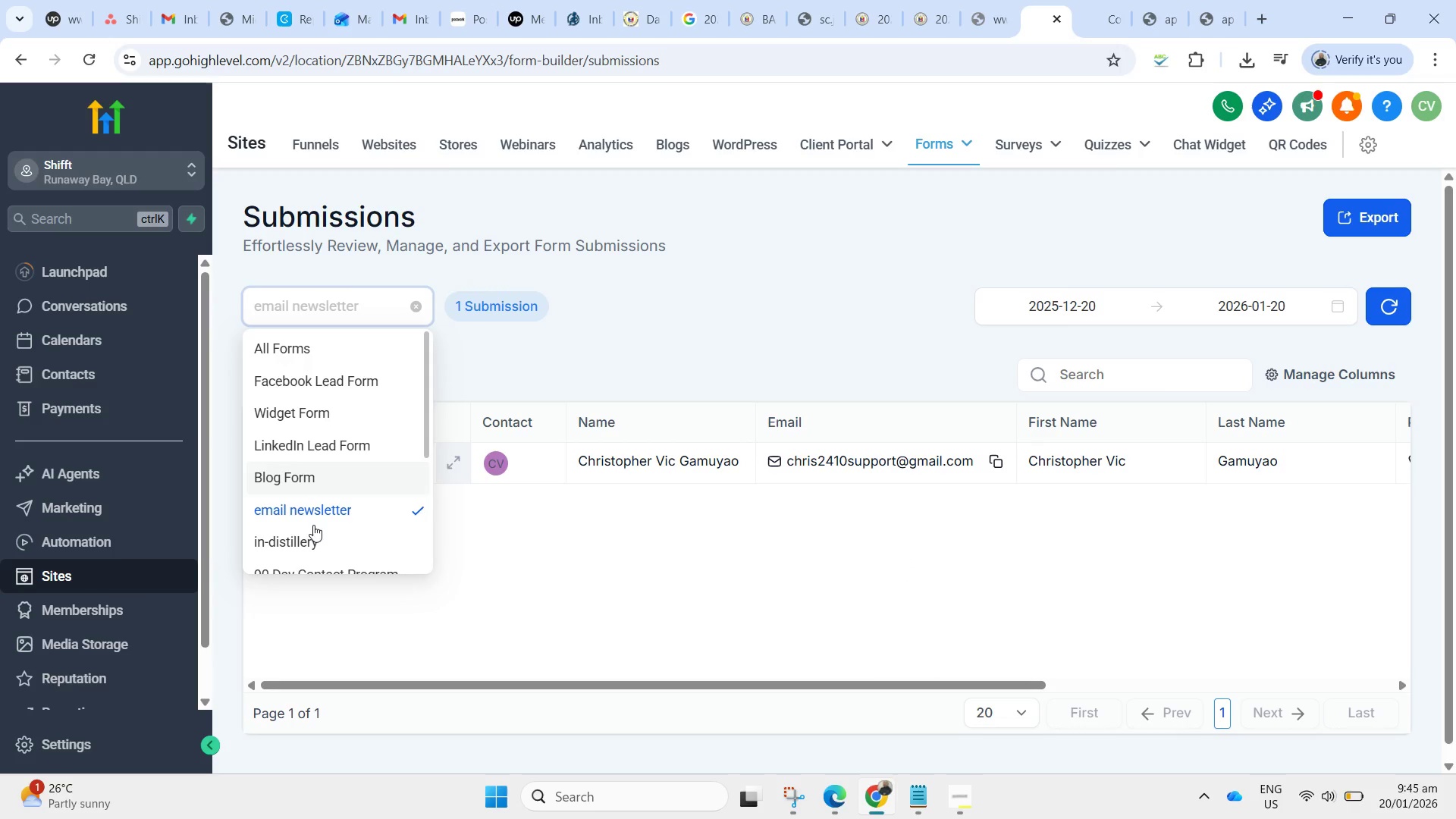 
left_click([312, 541])
 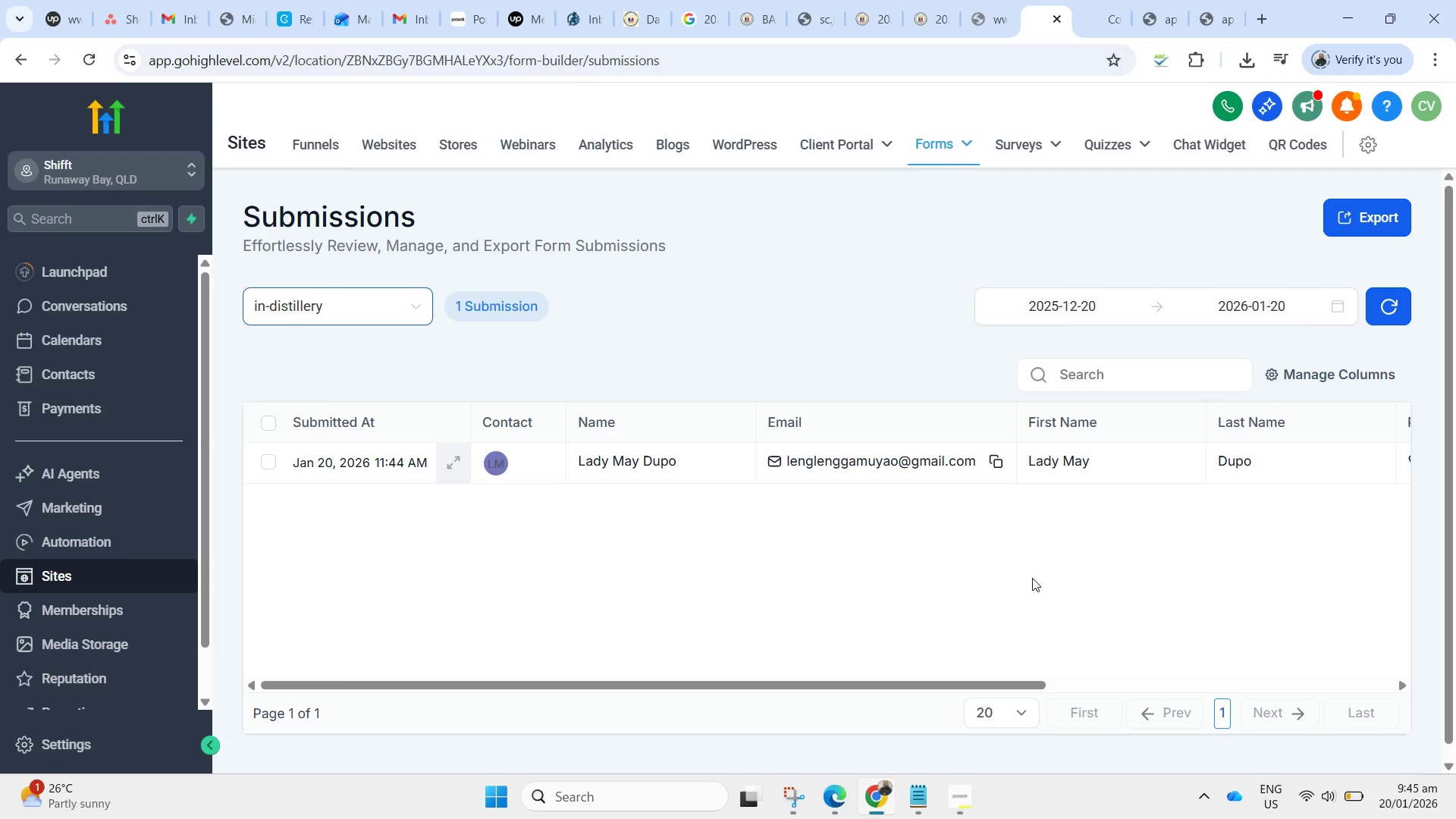 
wait(5.08)
 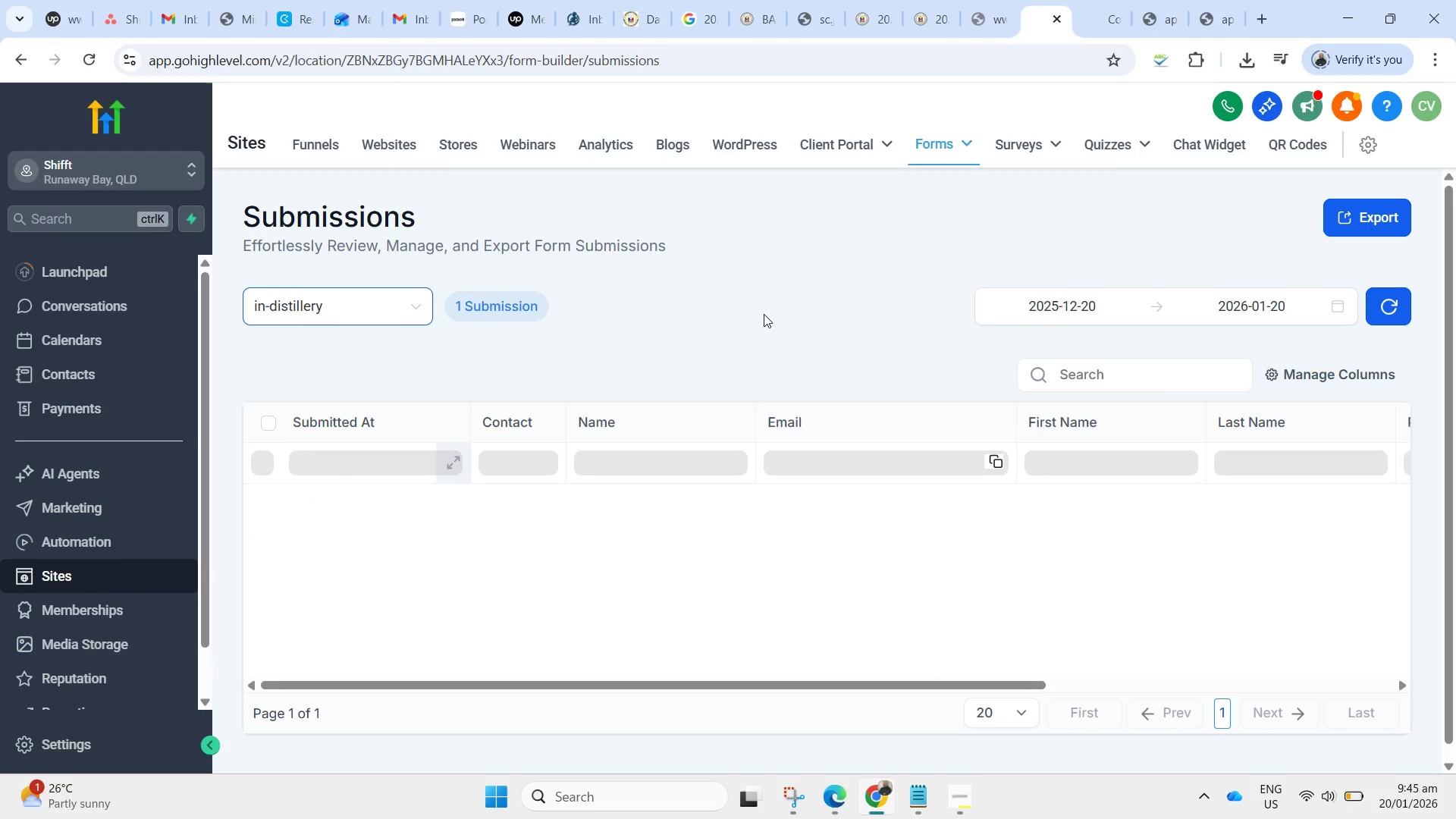 
left_click_drag(start_coordinate=[910, 689], to_coordinate=[1354, 710])
 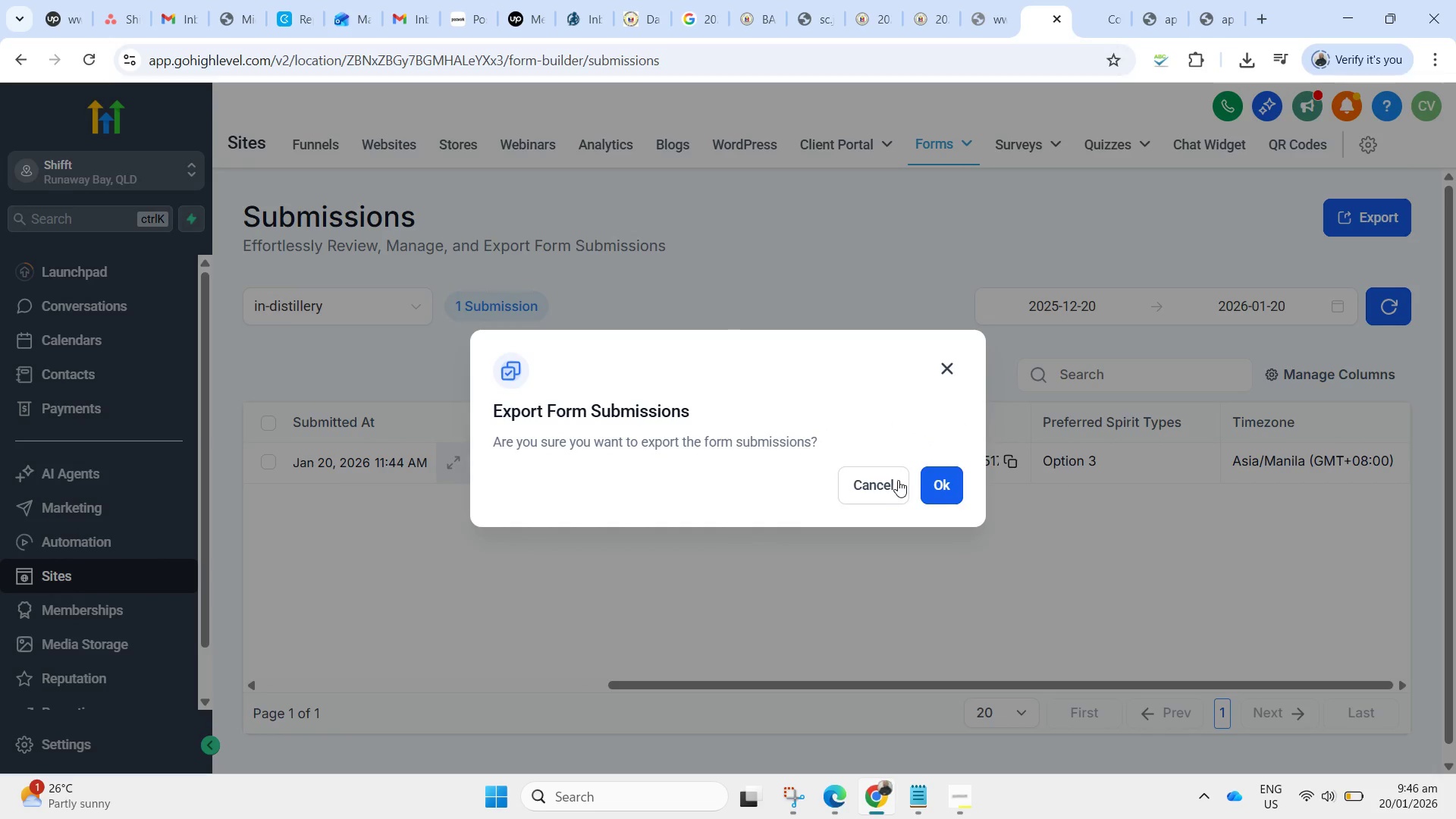 
left_click([944, 485])
 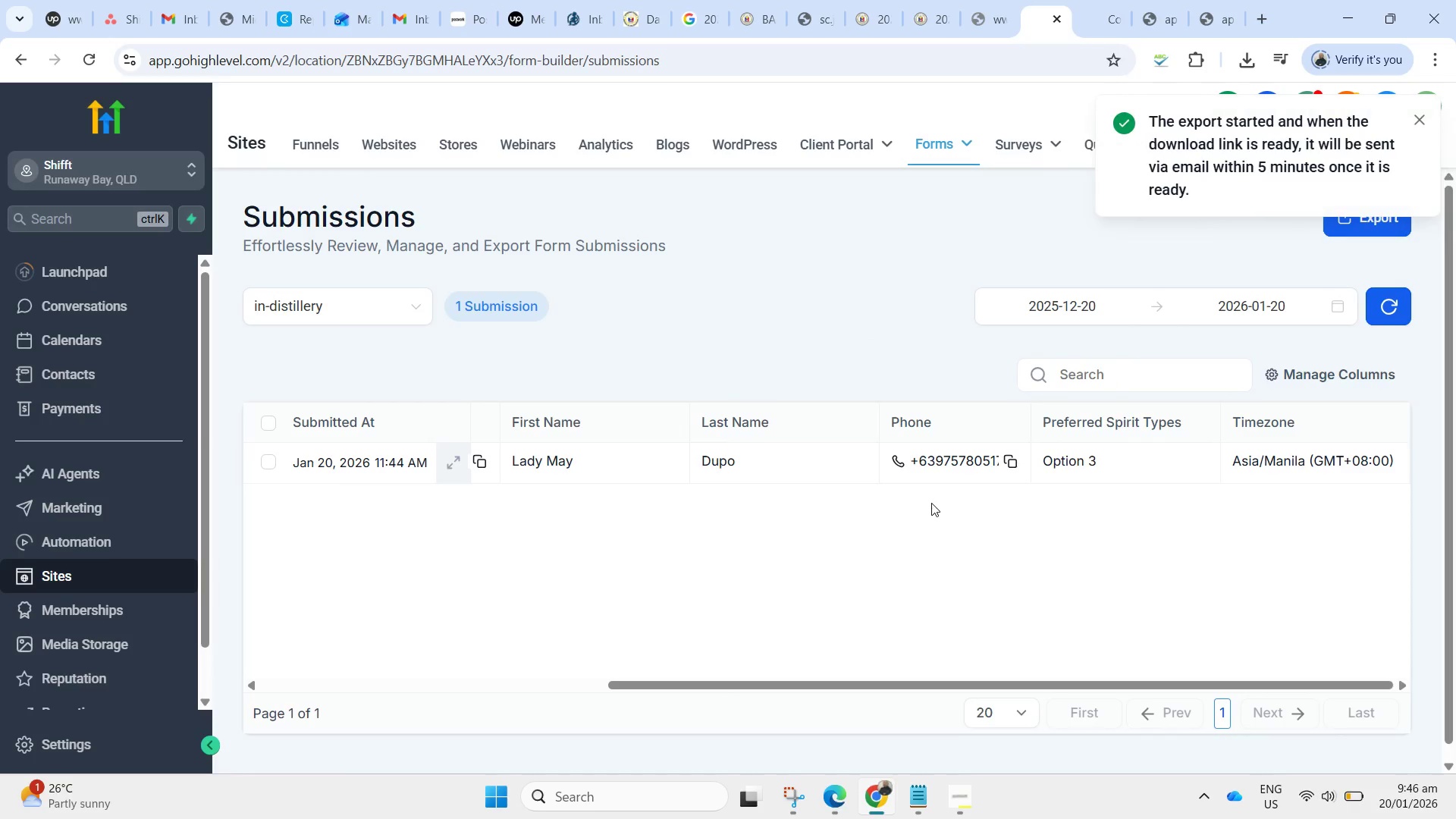 
wait(8.22)
 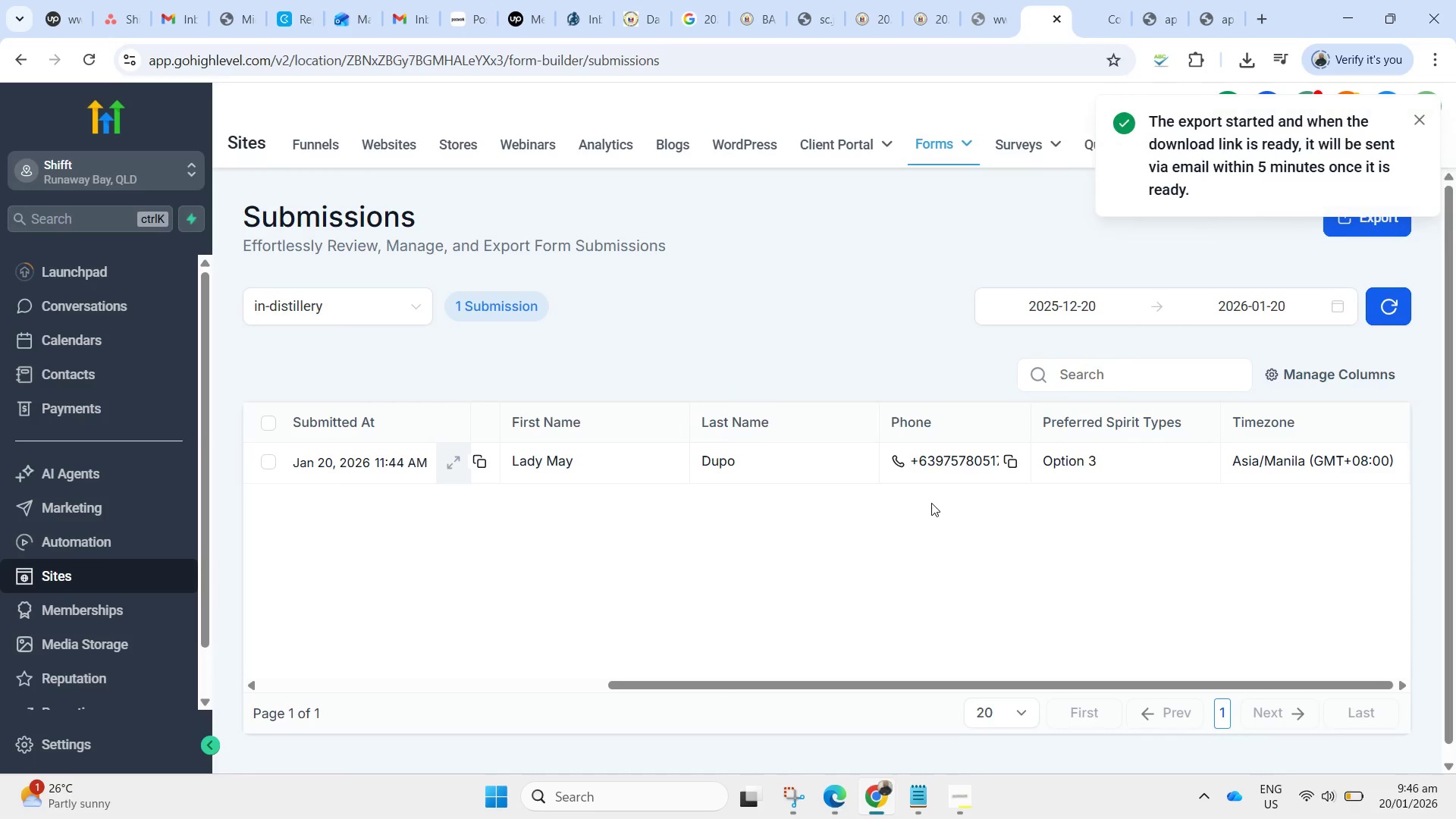 
left_click([349, 307])
 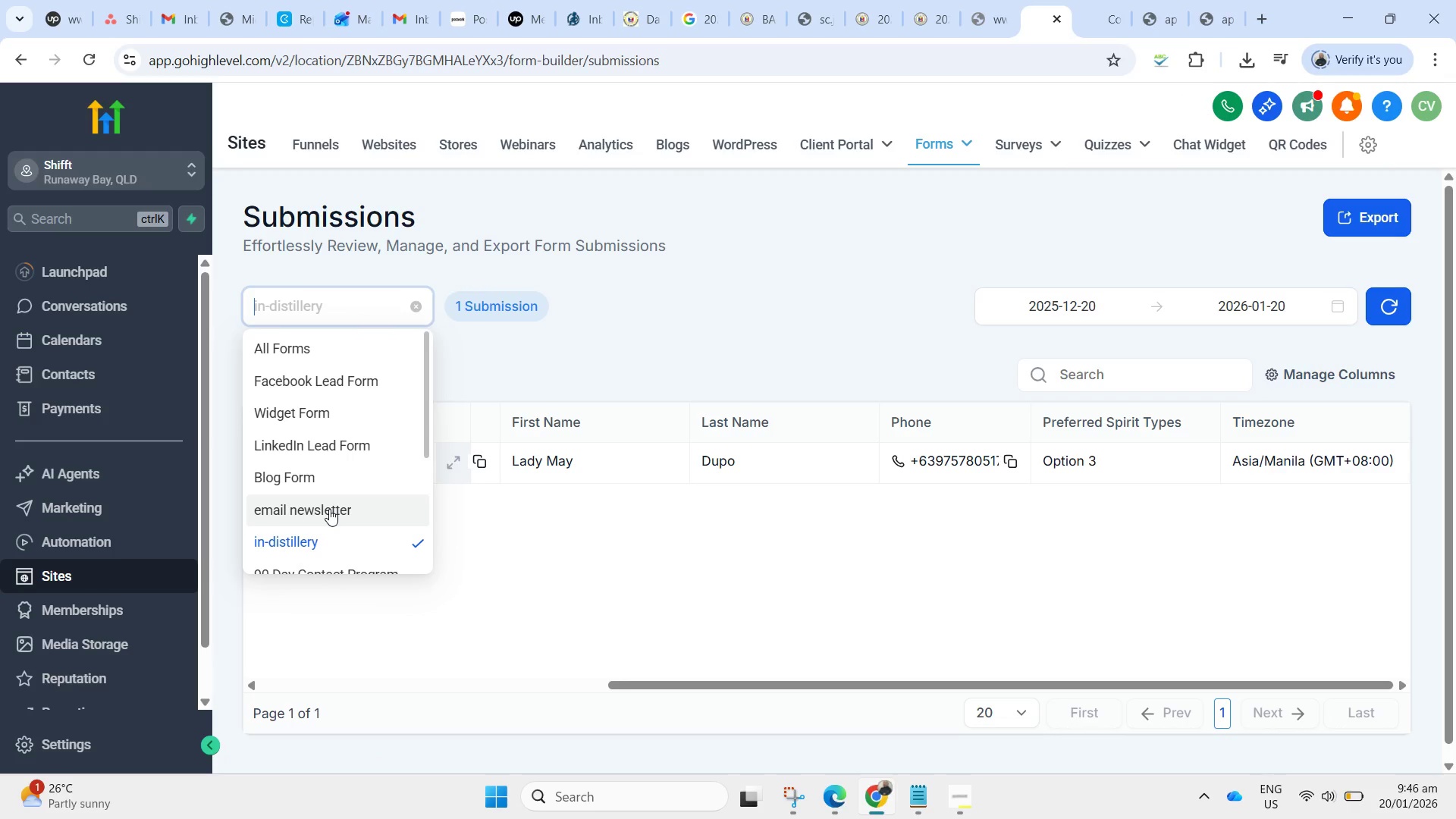 
left_click([347, 0])
 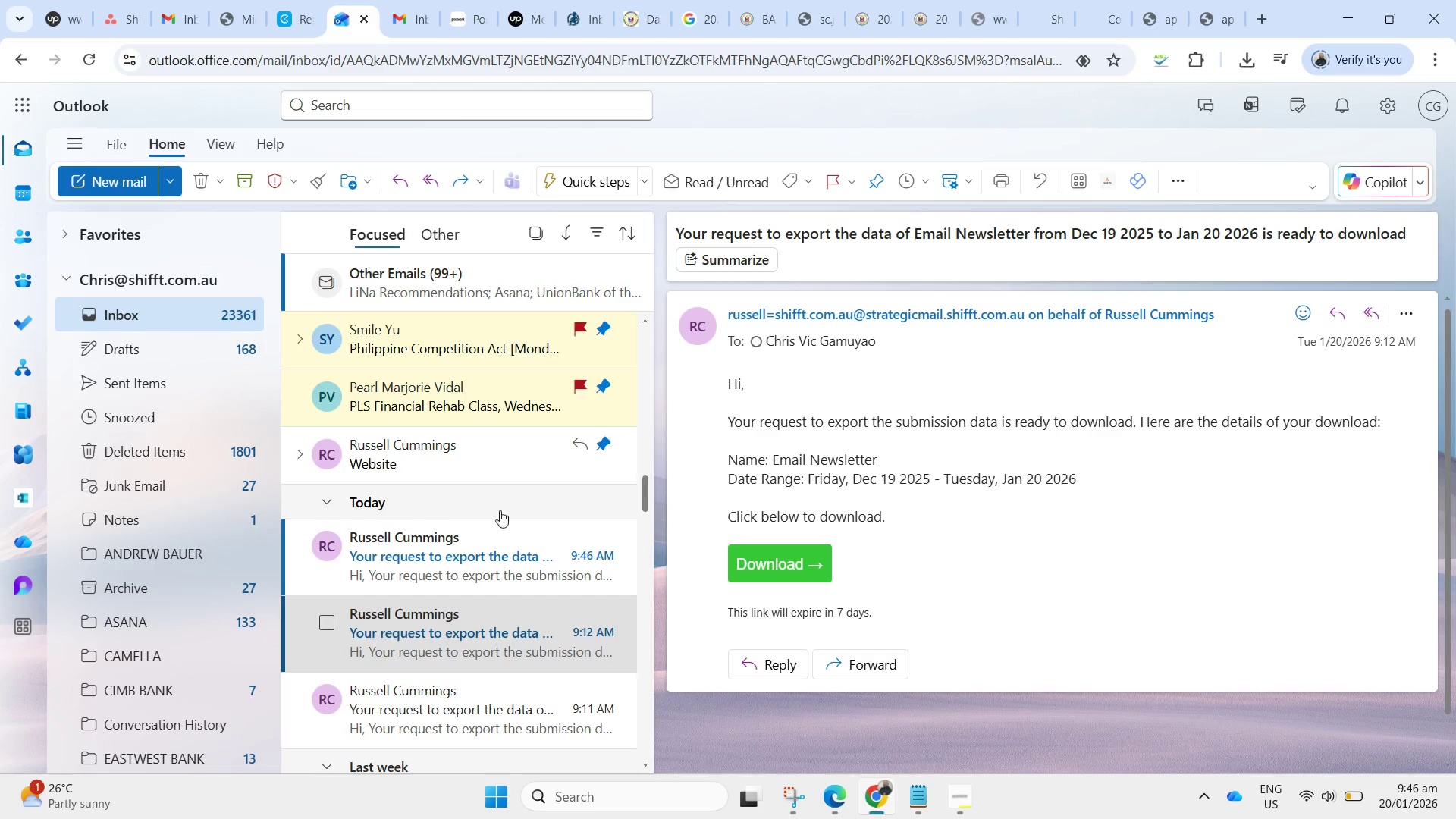 
left_click([489, 567])
 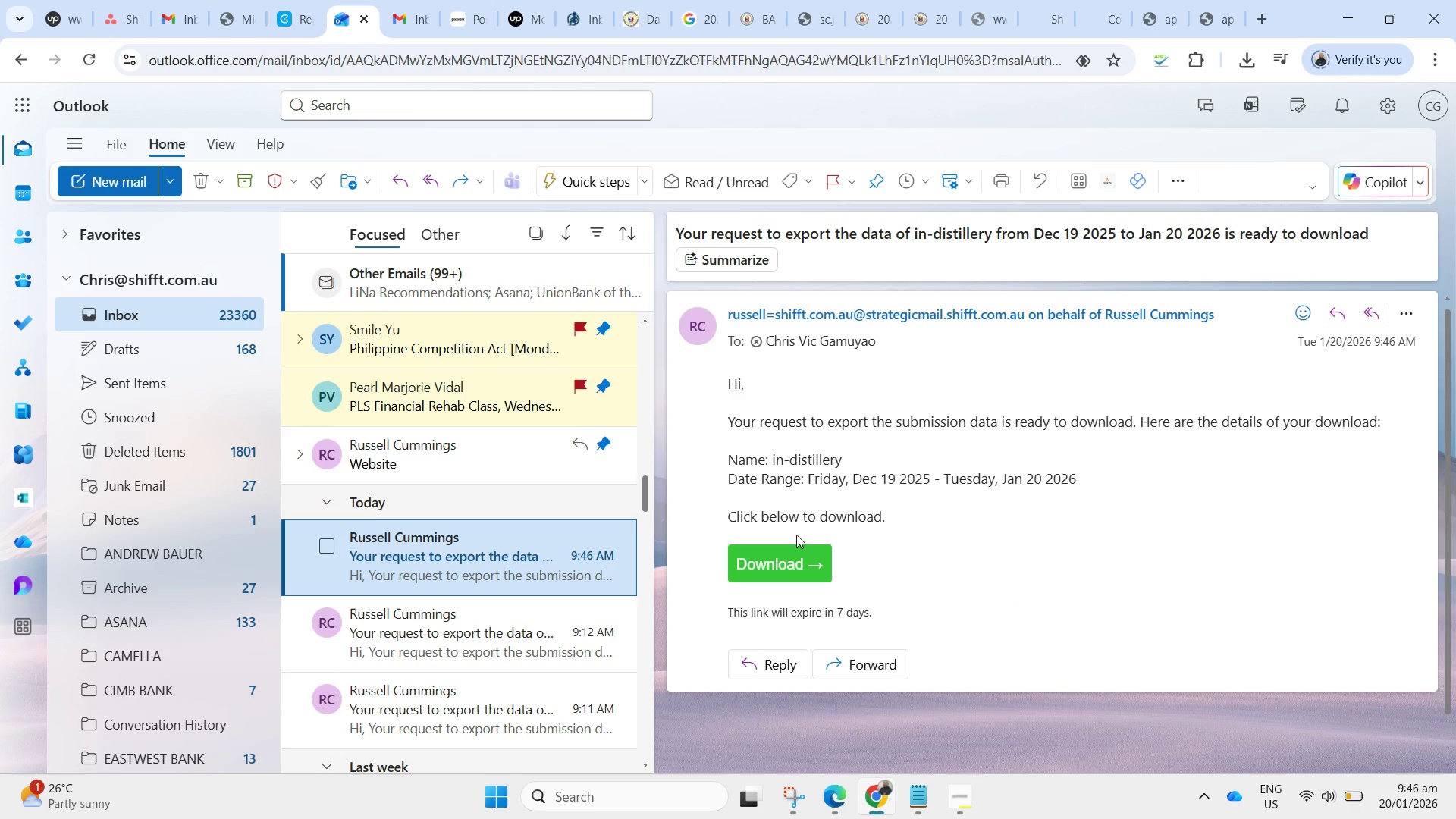 
left_click([774, 571])
 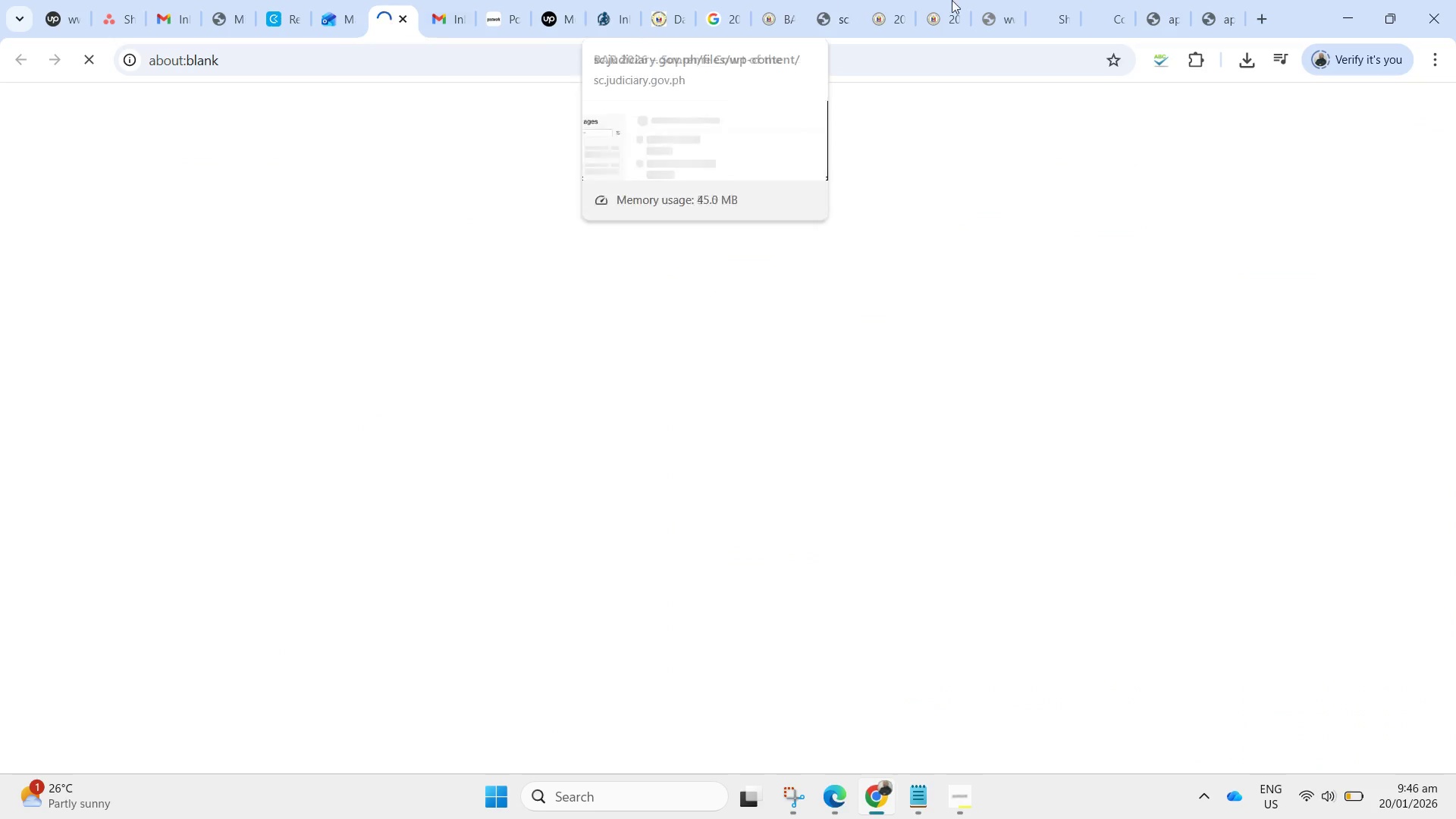 
left_click([1213, 0])
 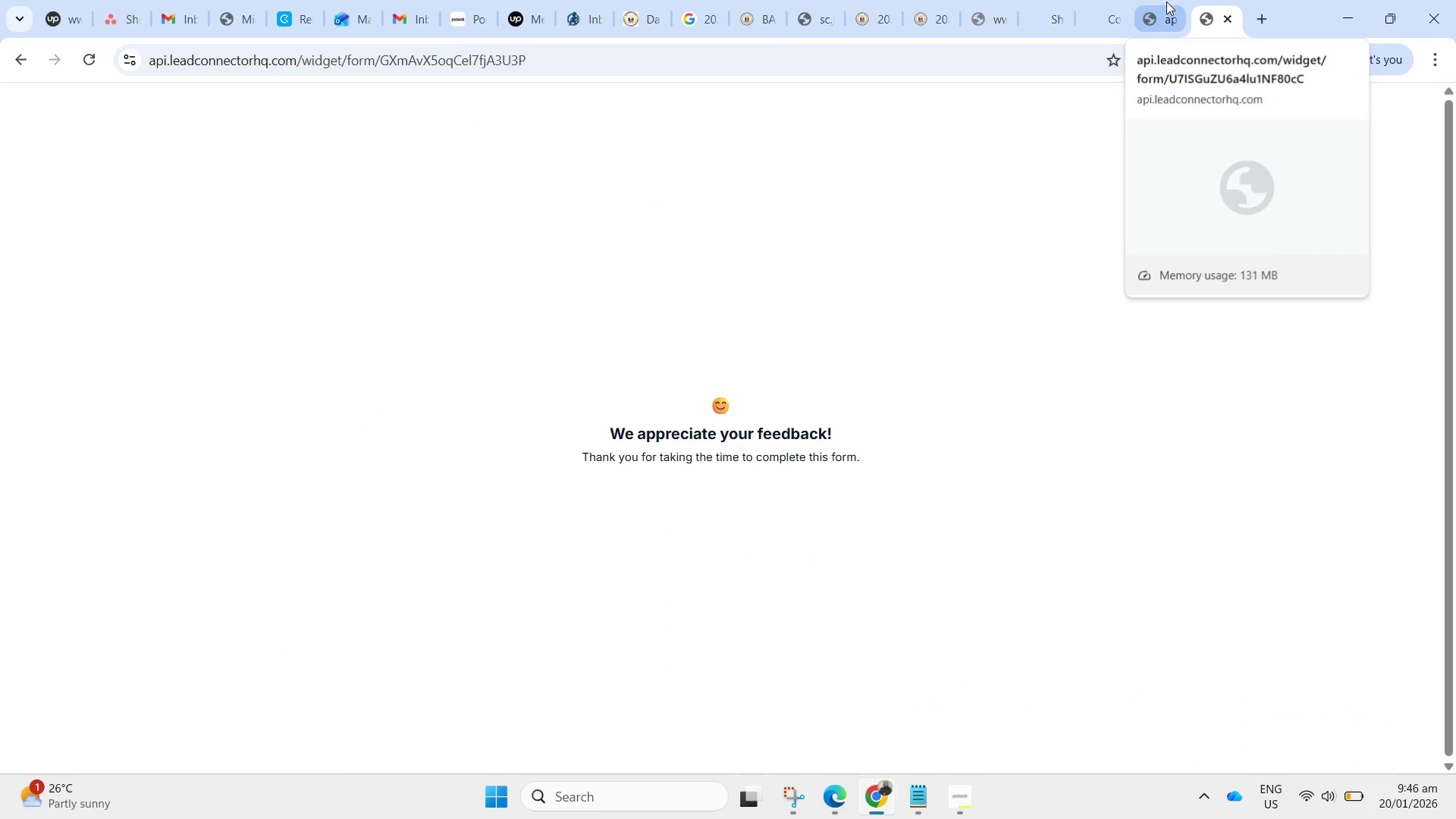 
left_click([1157, 0])
 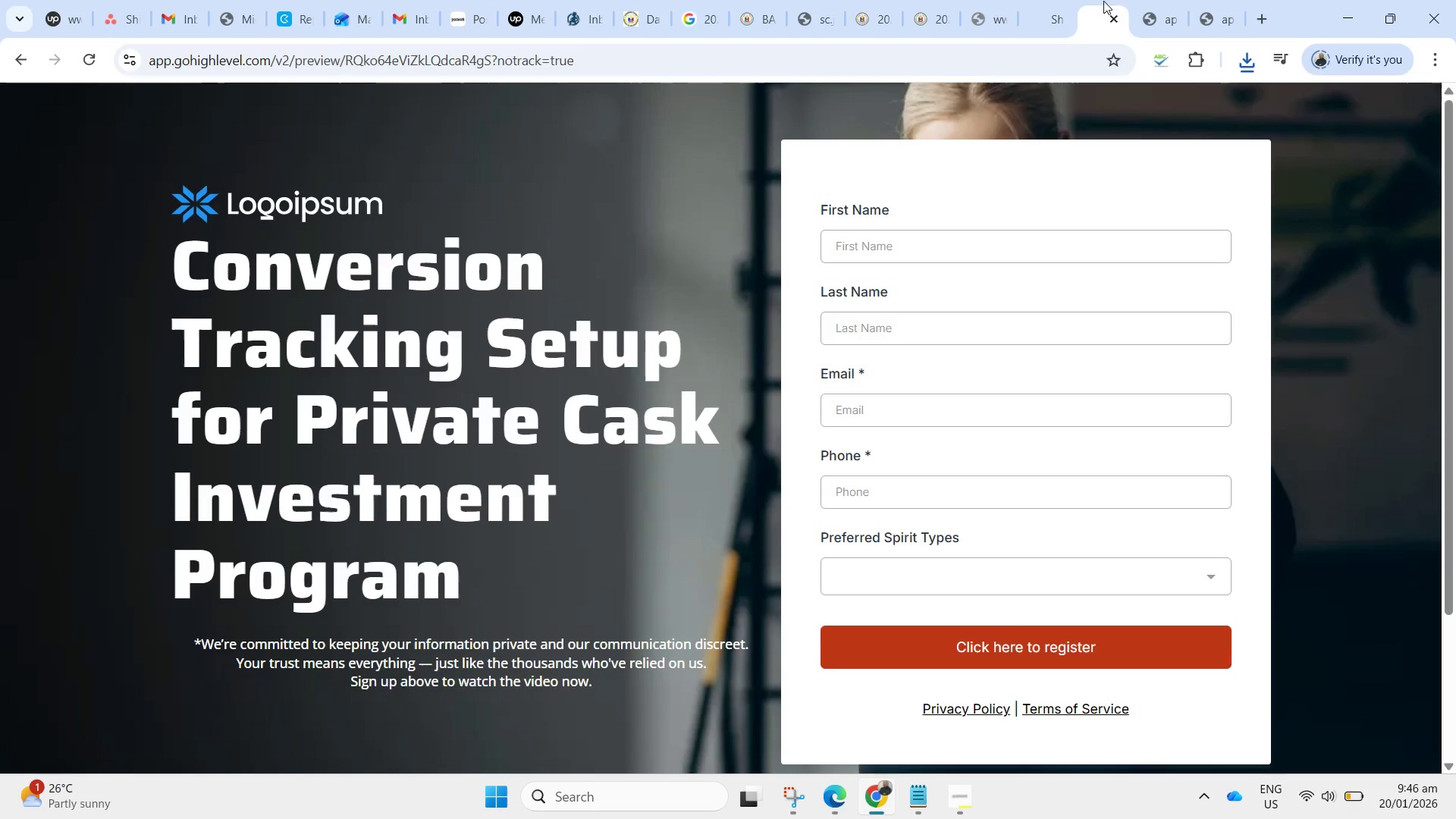 
left_click([1215, 0])
 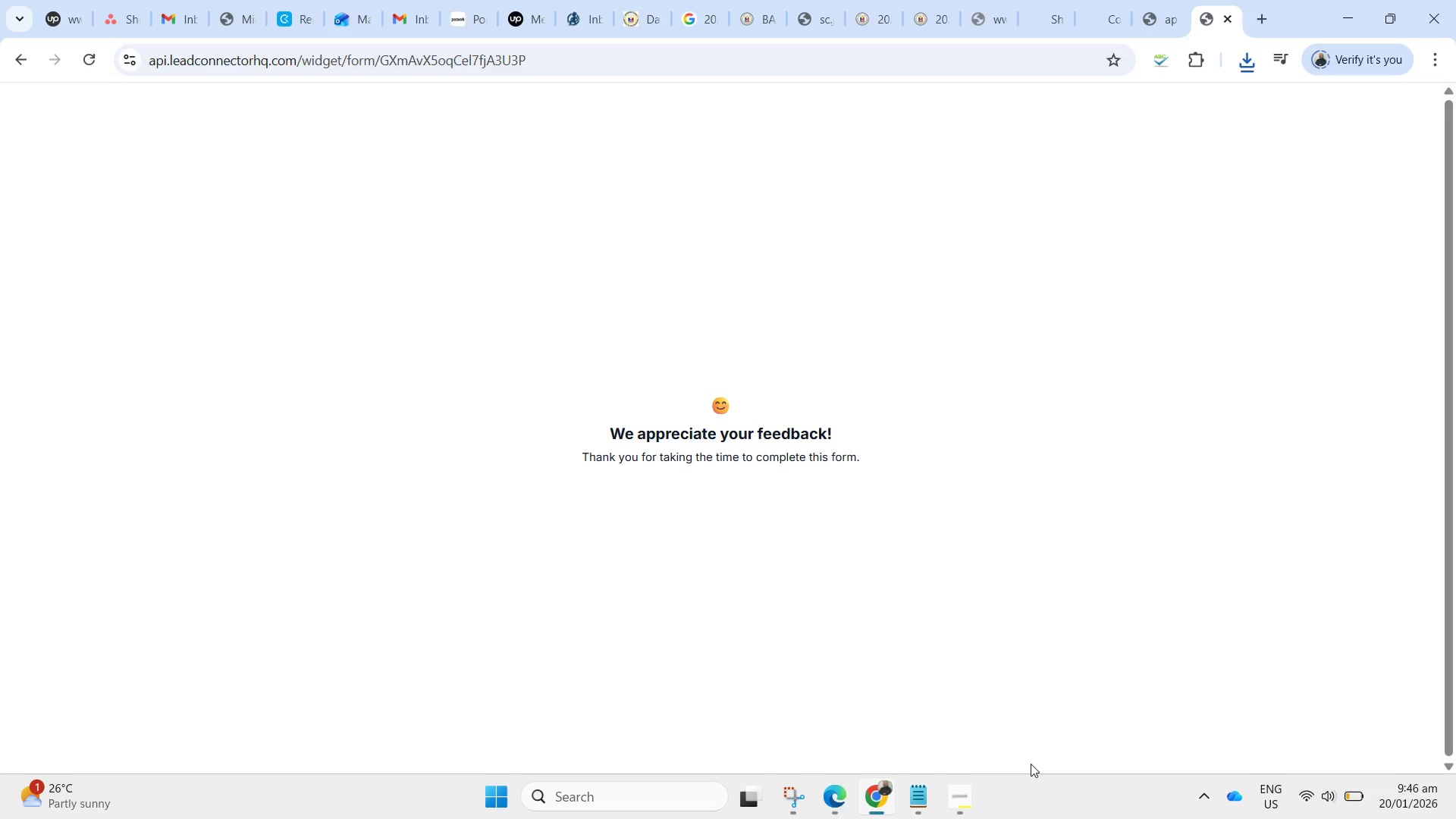 
wait(5.45)
 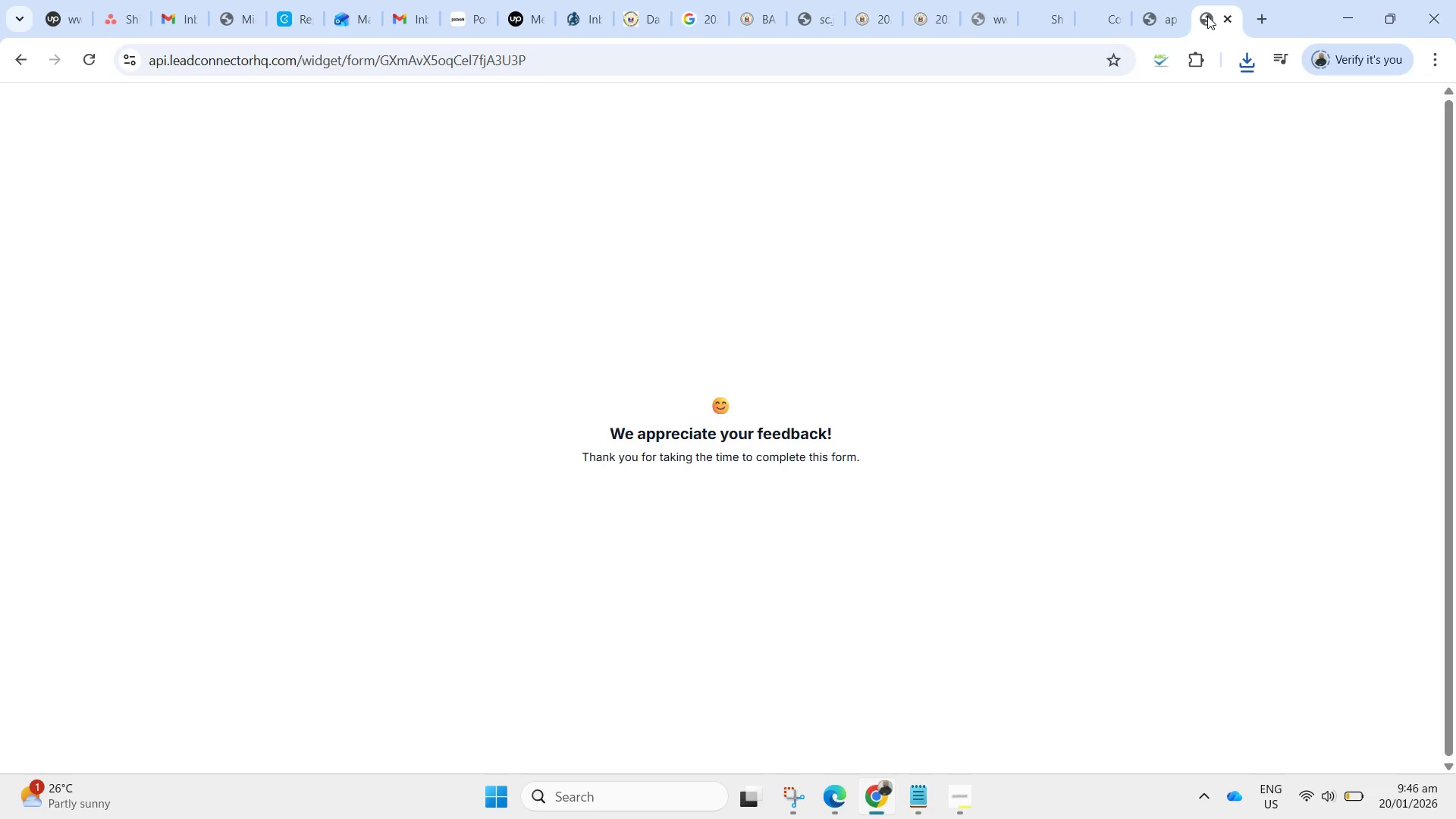 
left_click([1040, 0])
 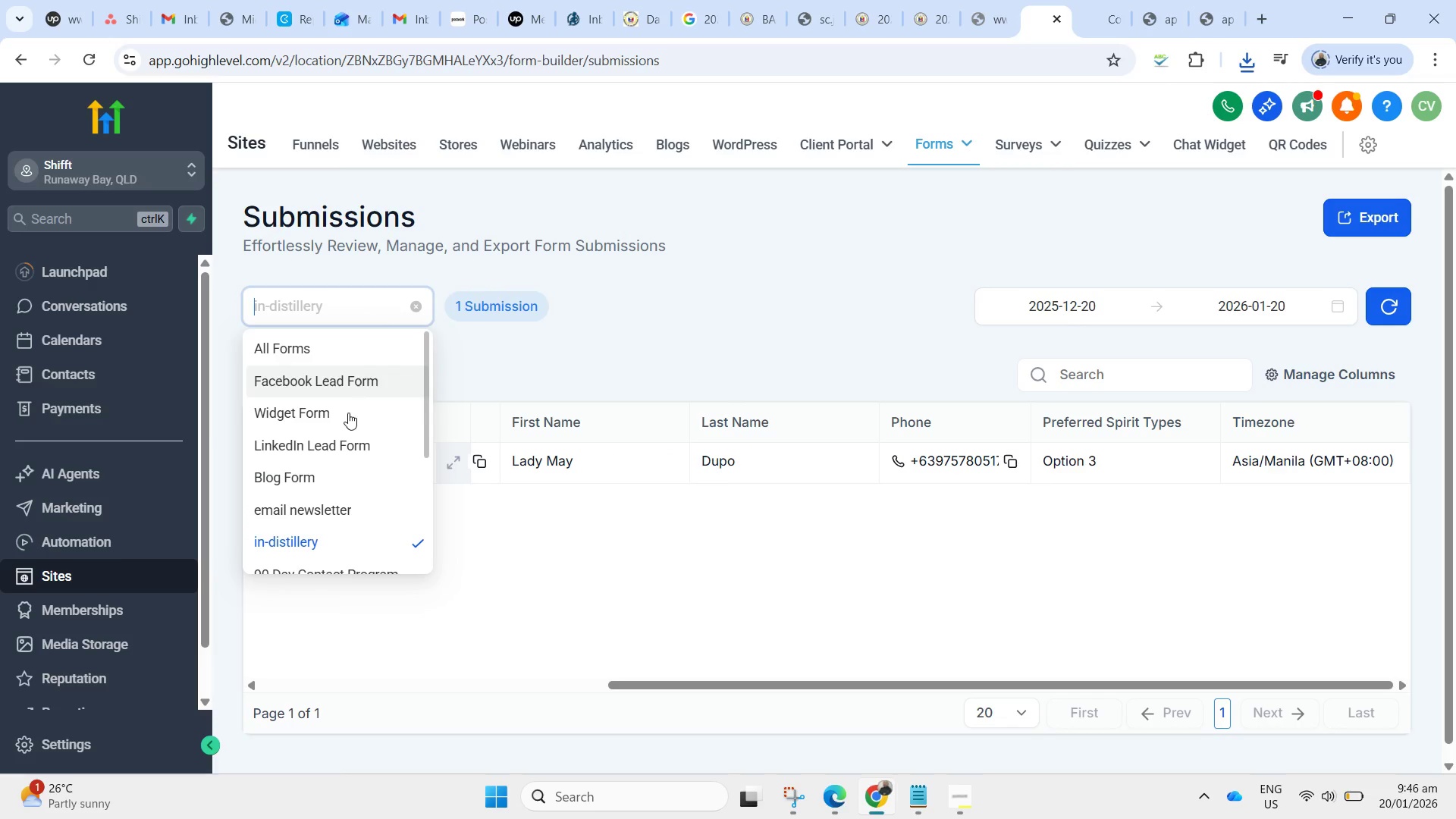 
left_click([320, 509])
 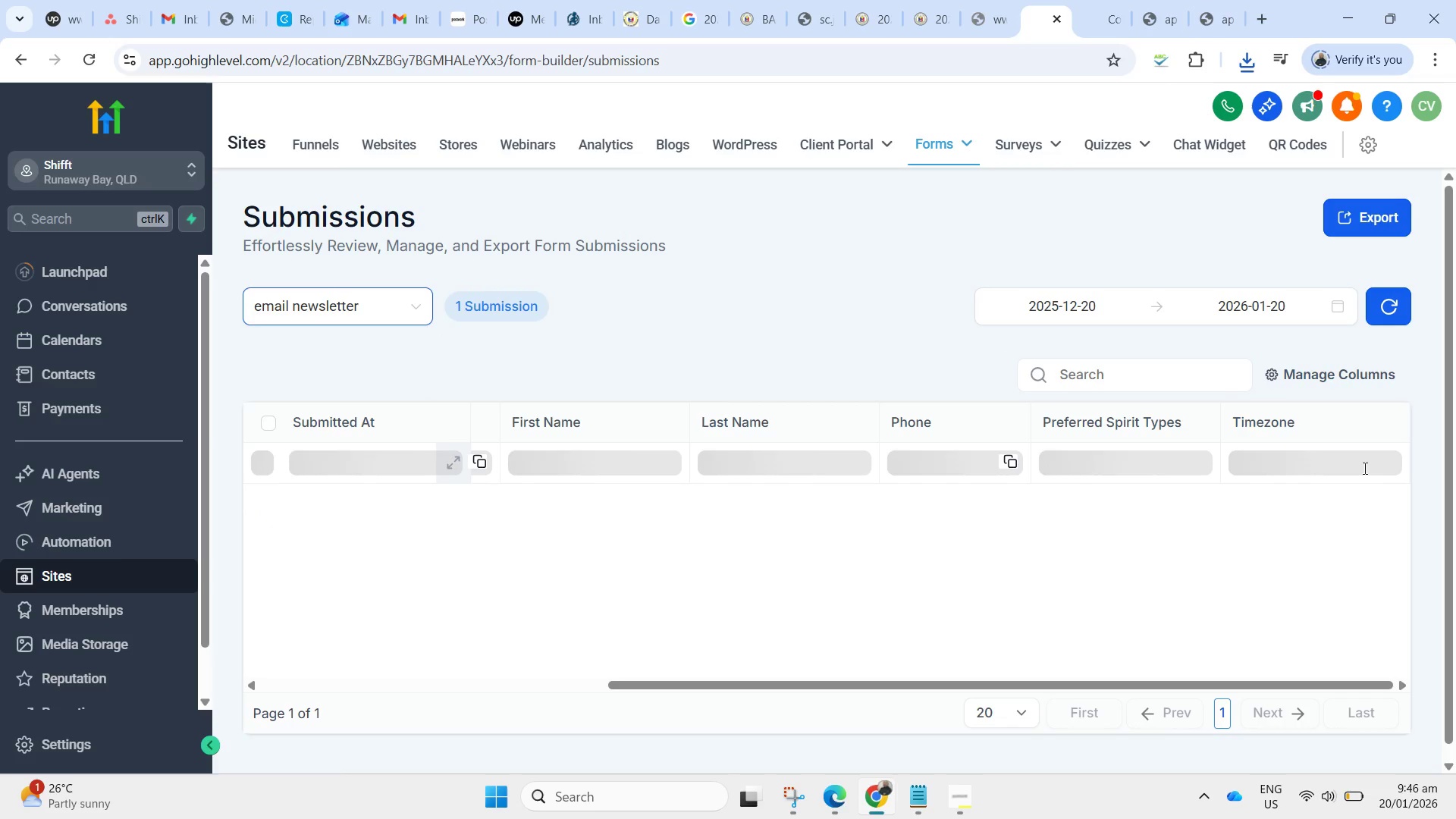 
mouse_move([1372, 229])
 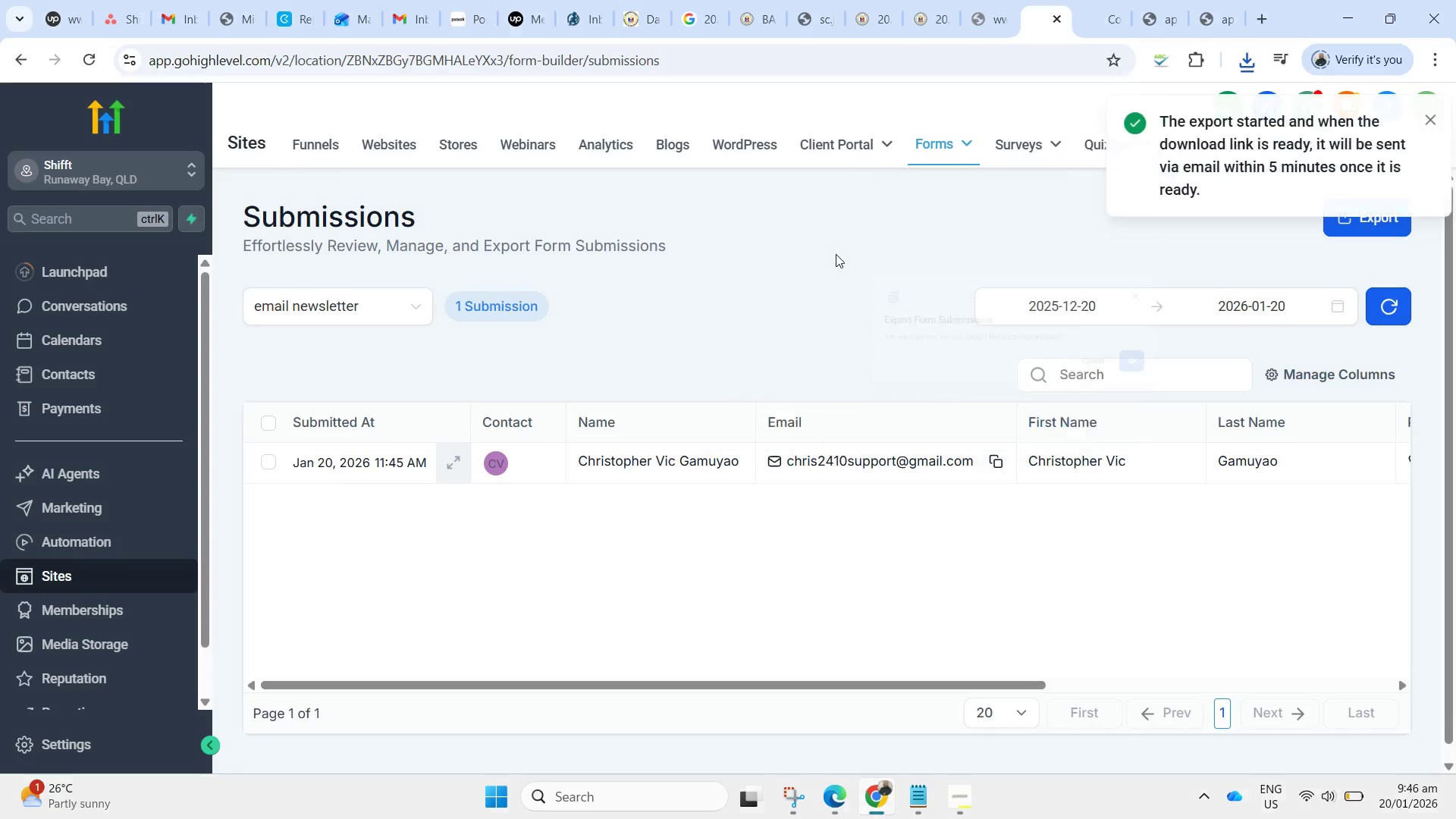 
wait(9.87)
 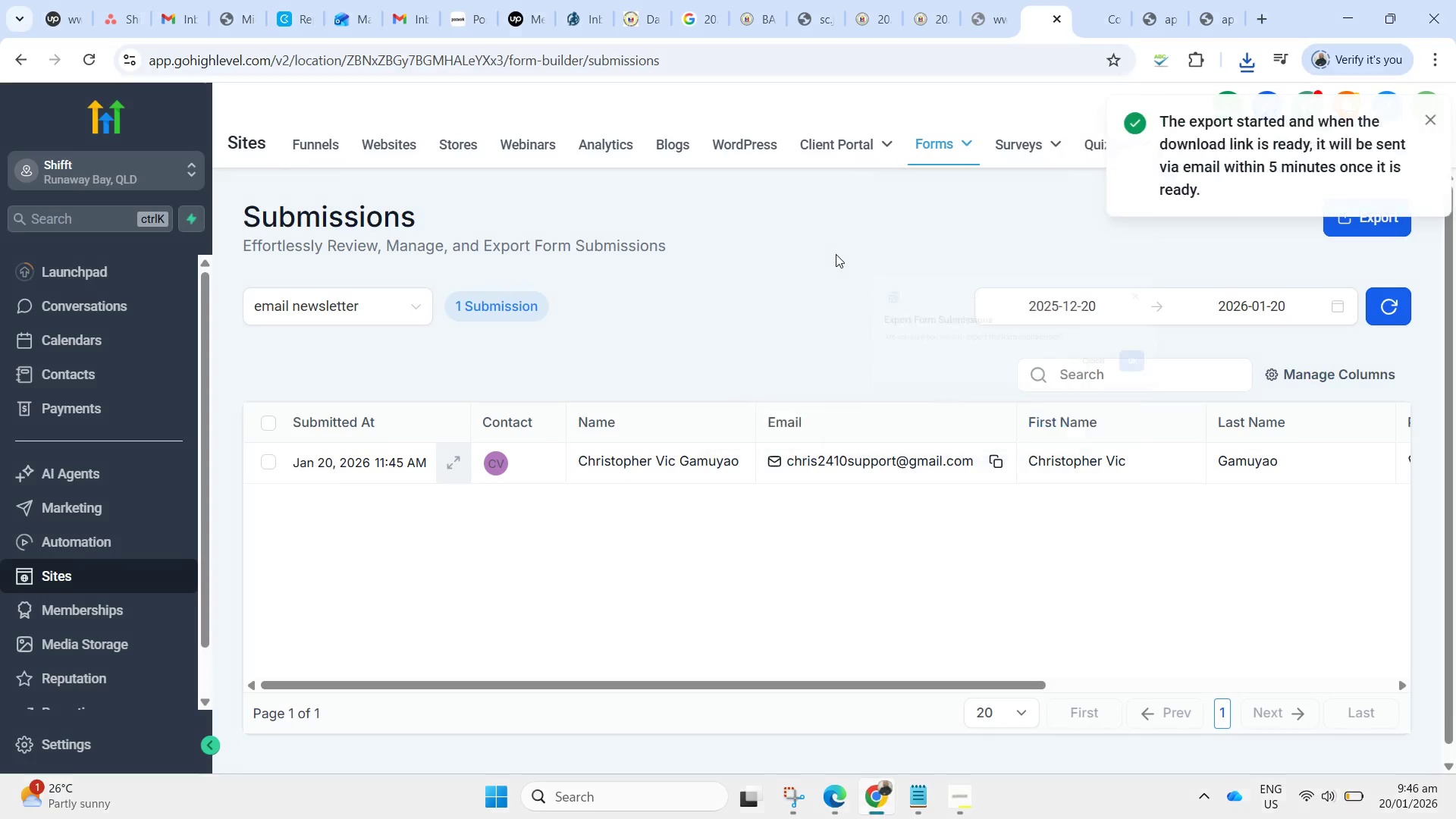 
left_click([340, 0])
 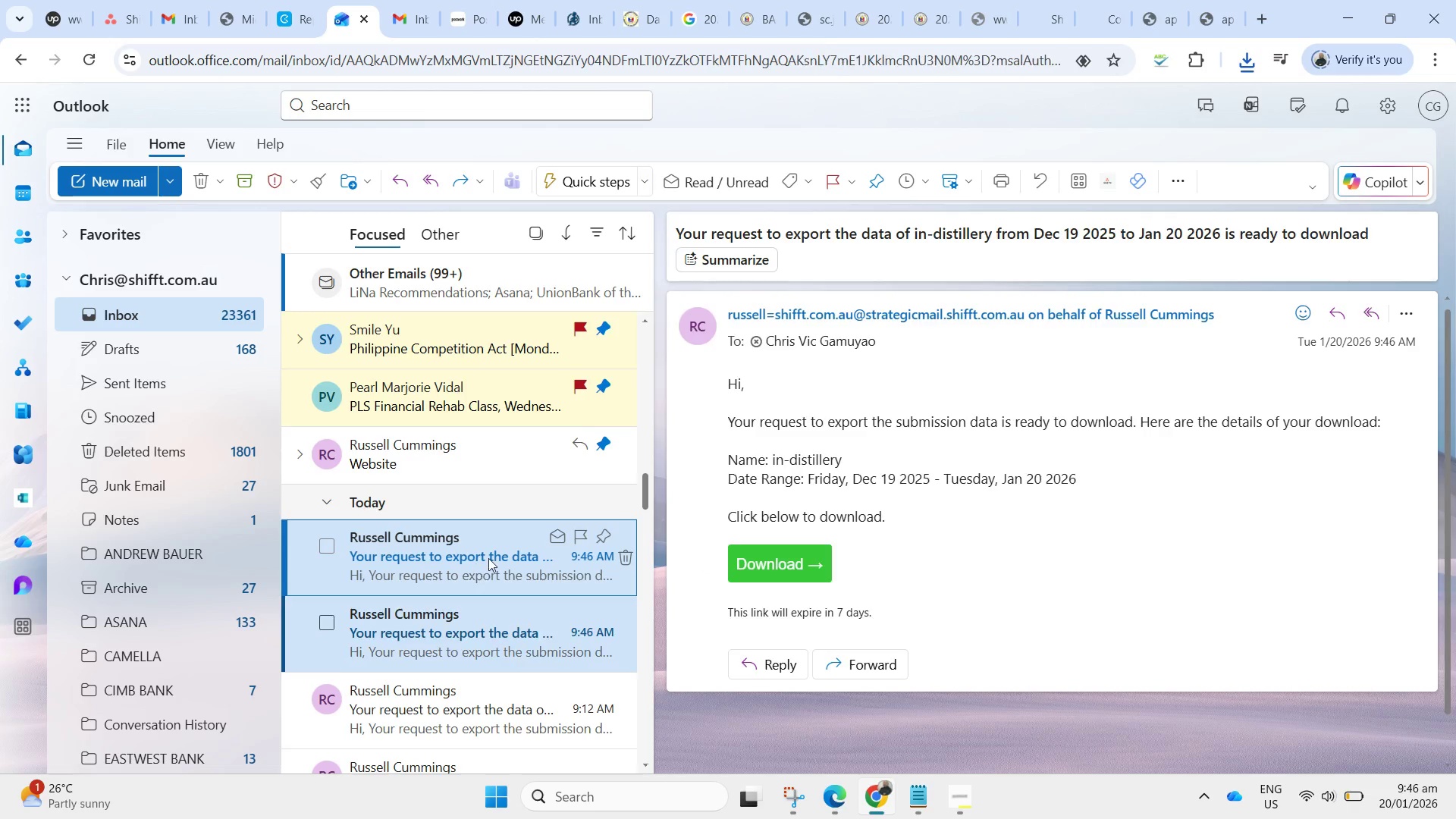 
left_click([785, 561])
 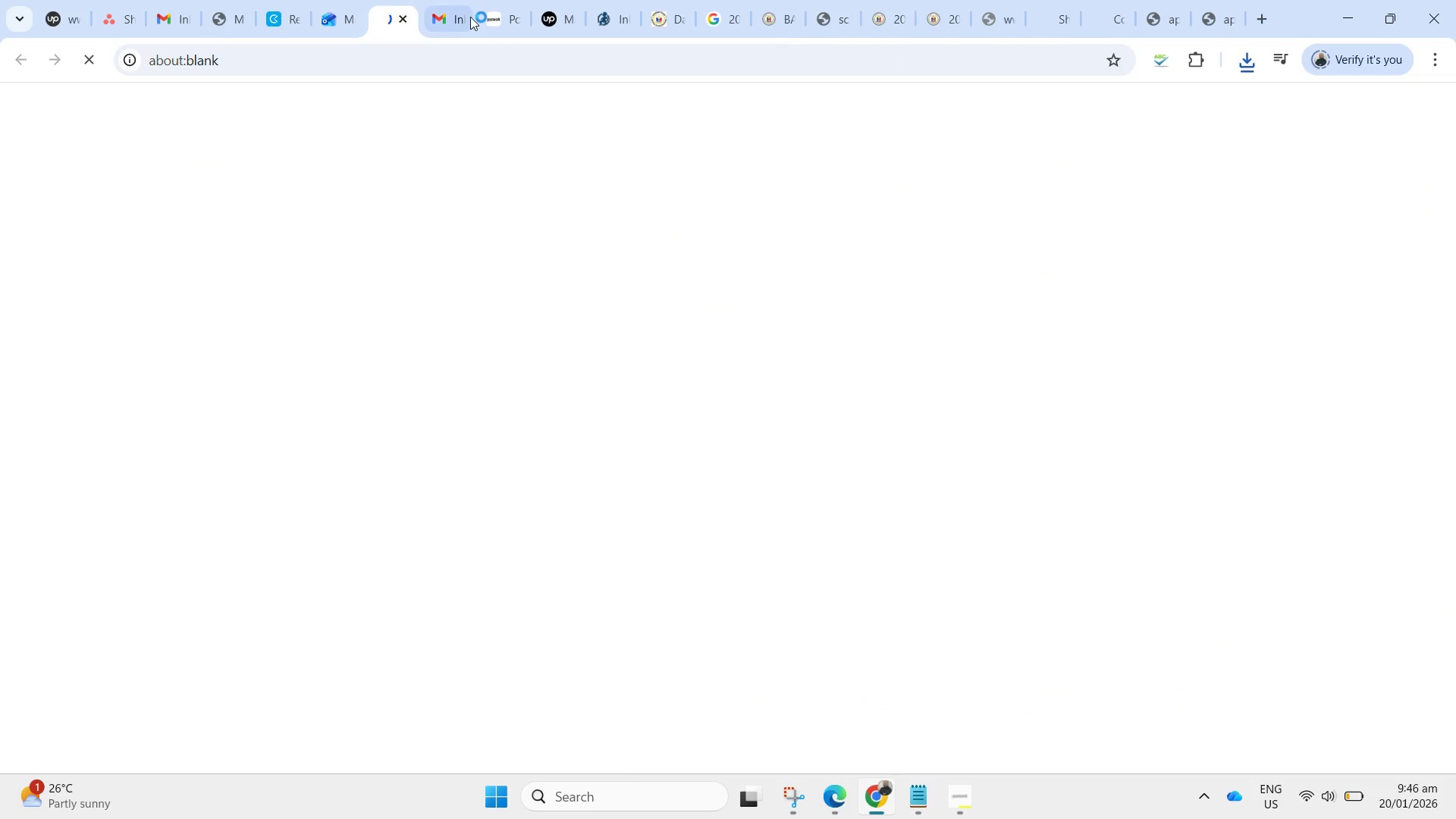 
mouse_move([429, -1])
 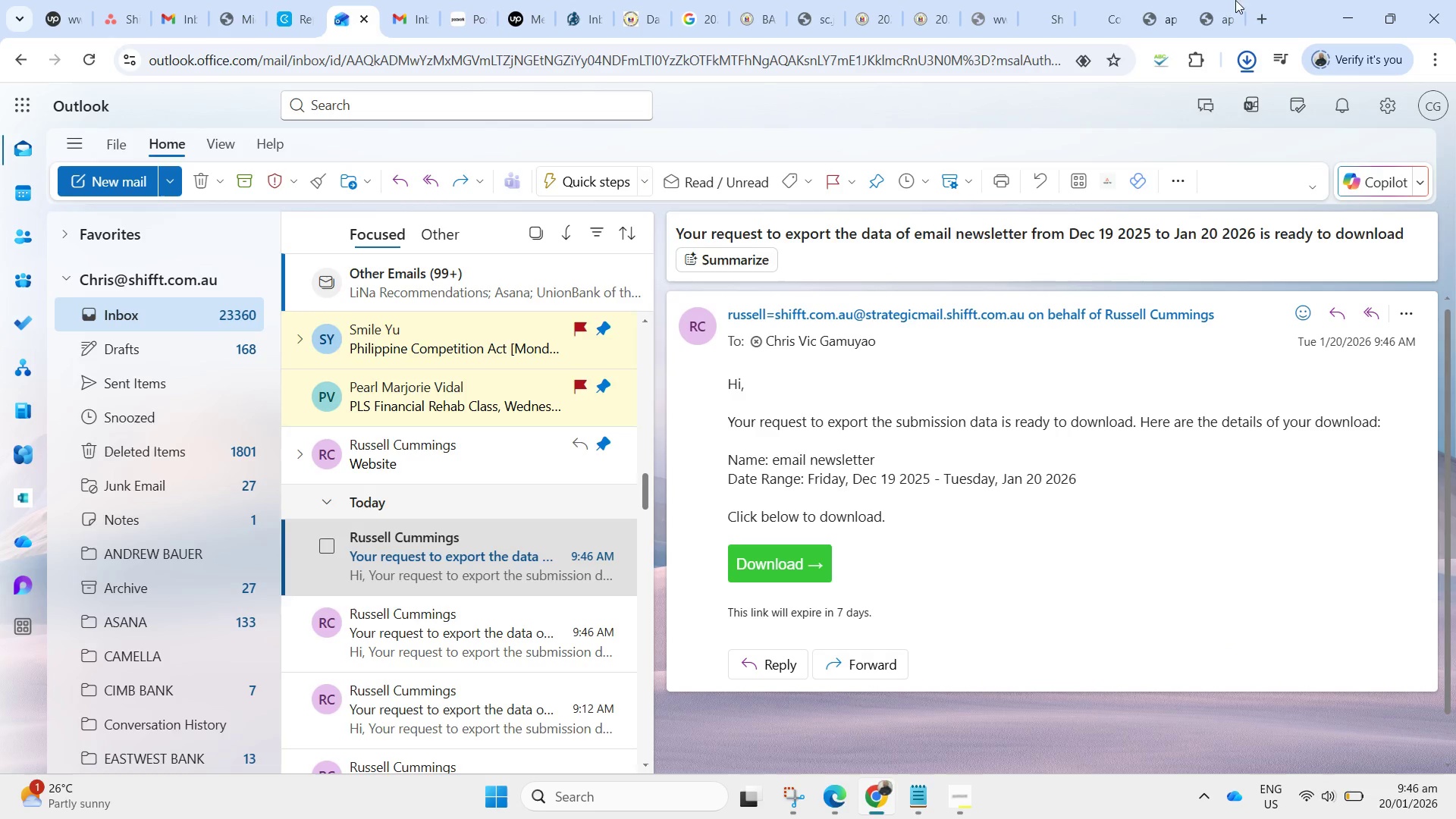 
left_click([1208, 0])
 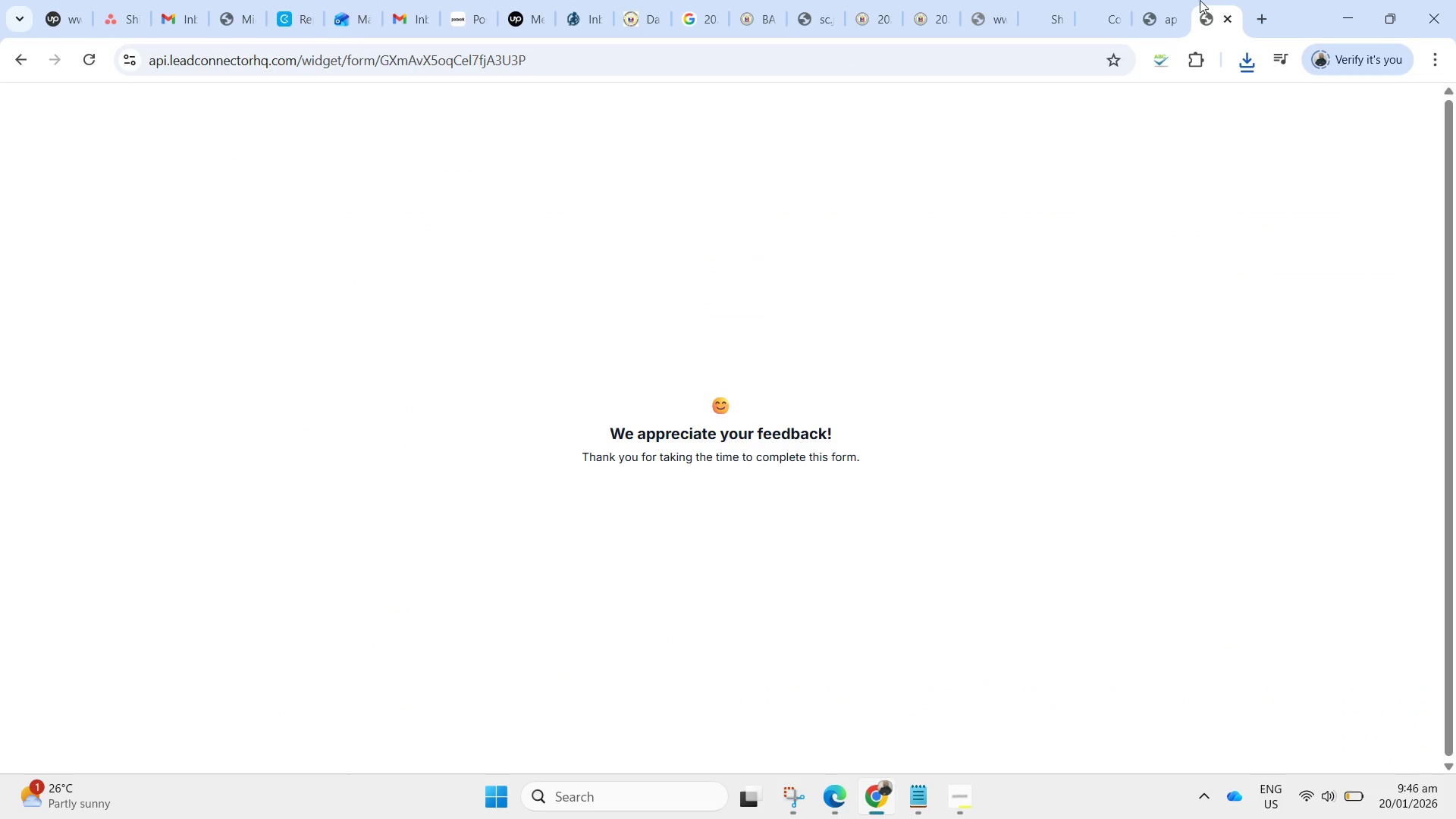 
left_click([1106, 0])
 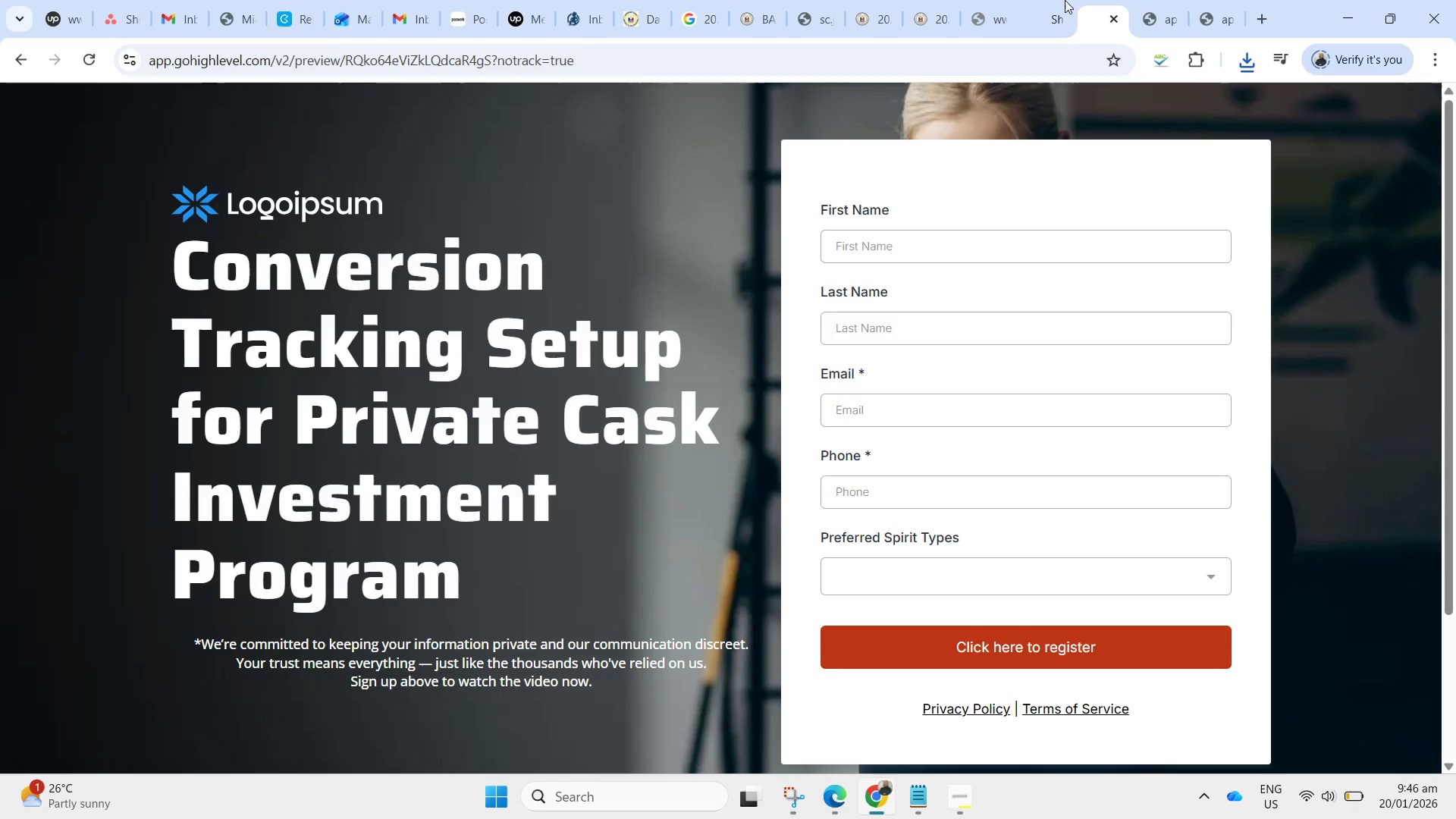 
left_click([1055, 0])
 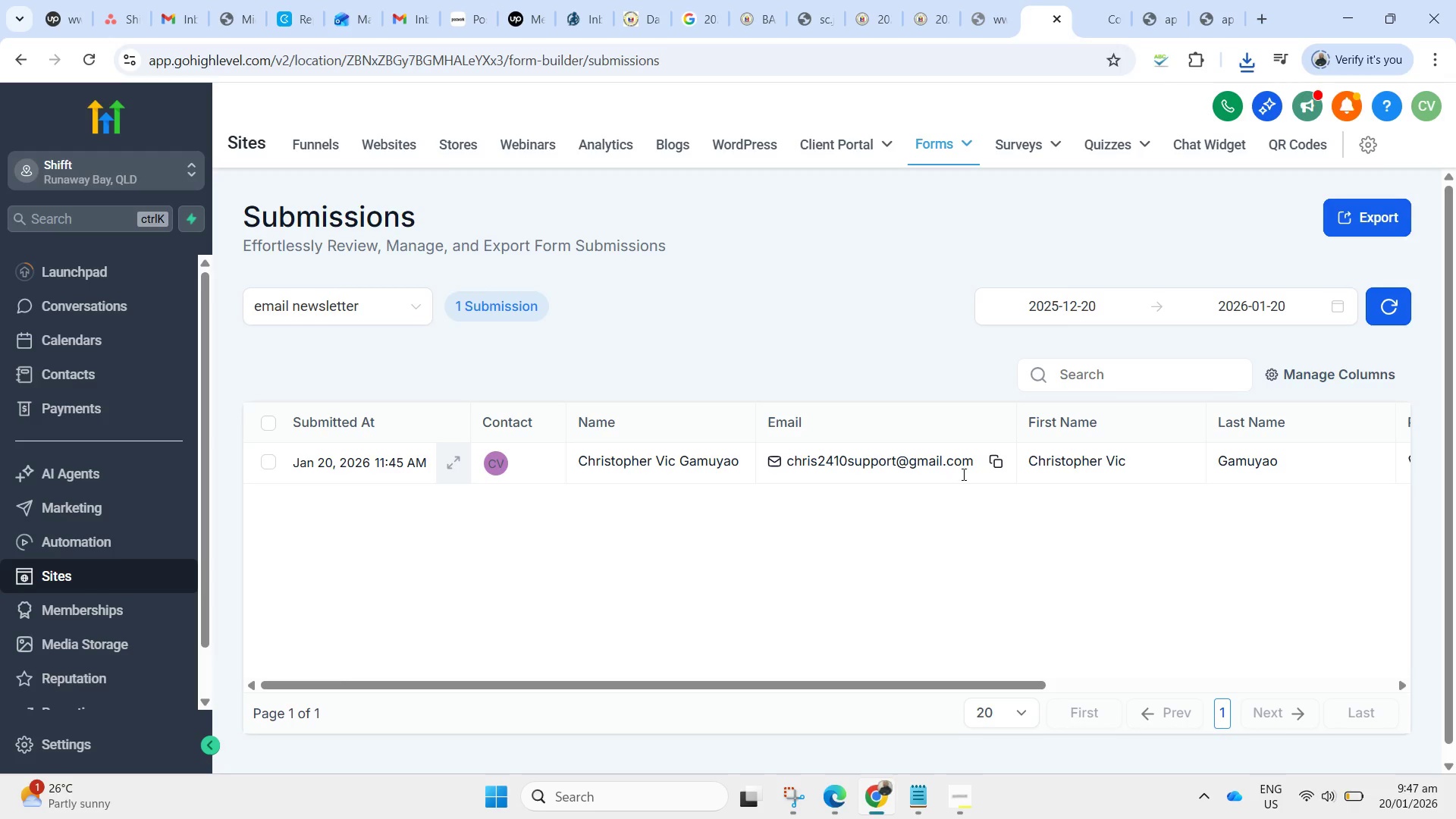 
left_click([993, 460])
 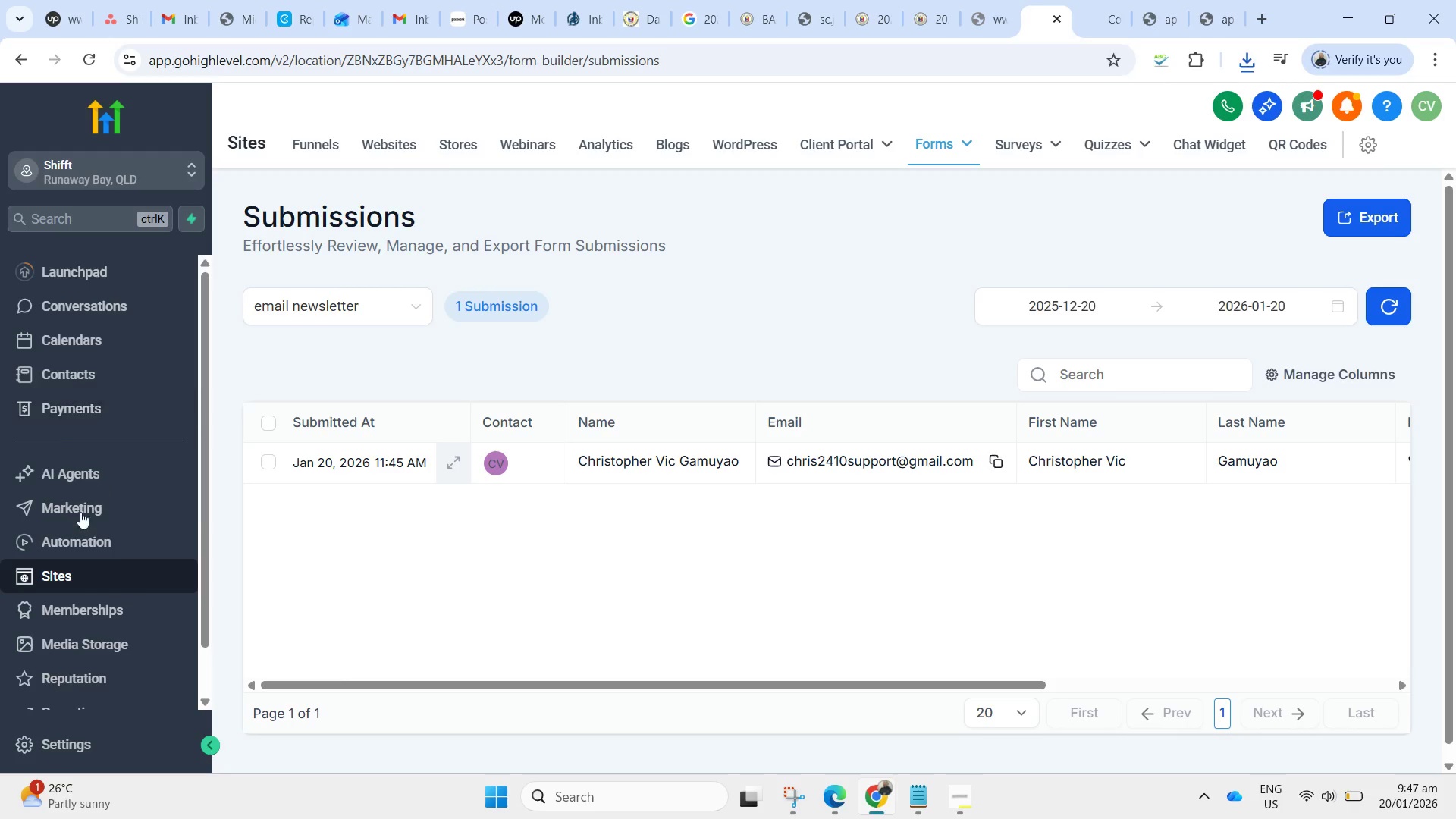 
left_click([77, 379])
 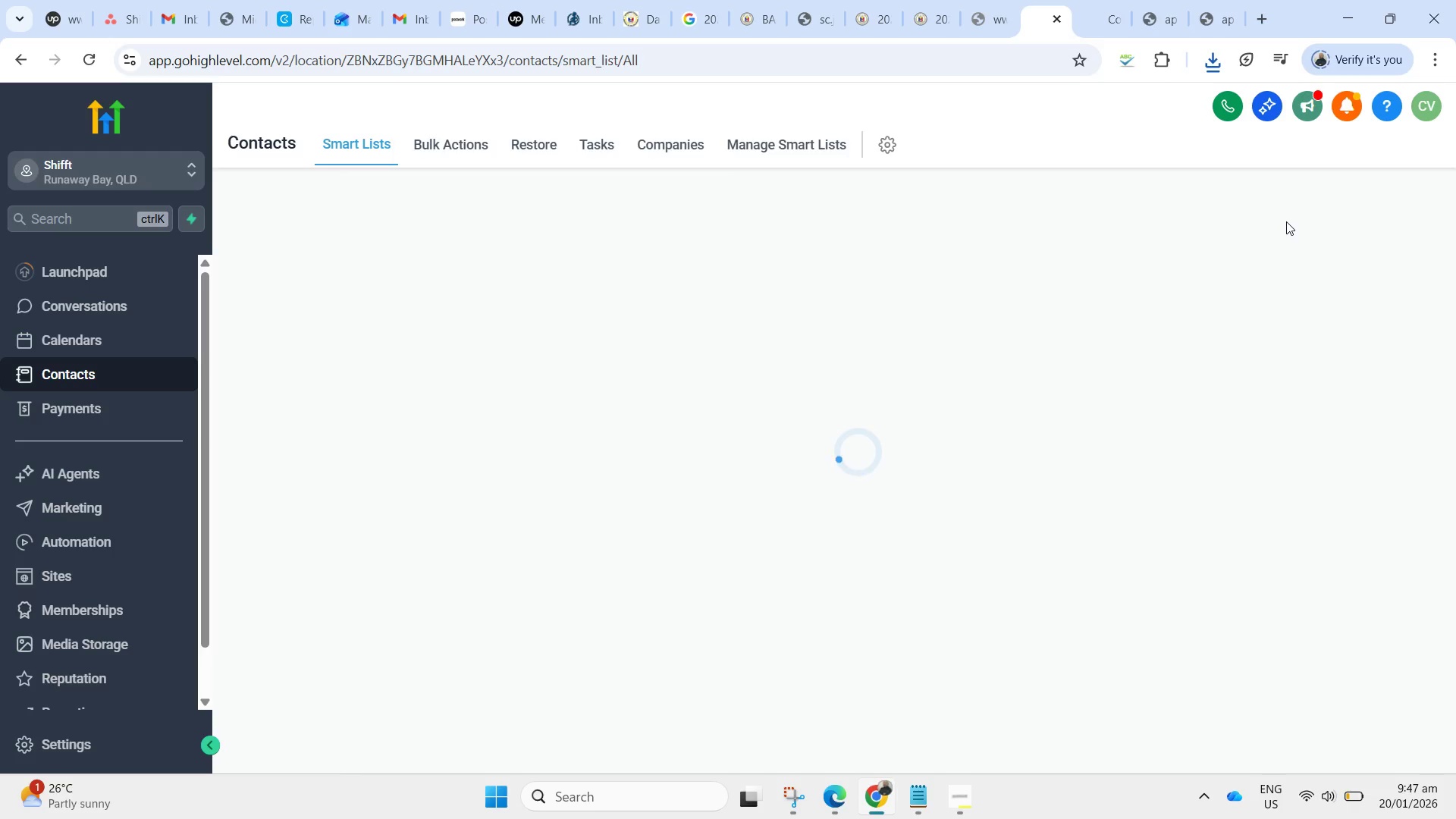 
wait(11.39)
 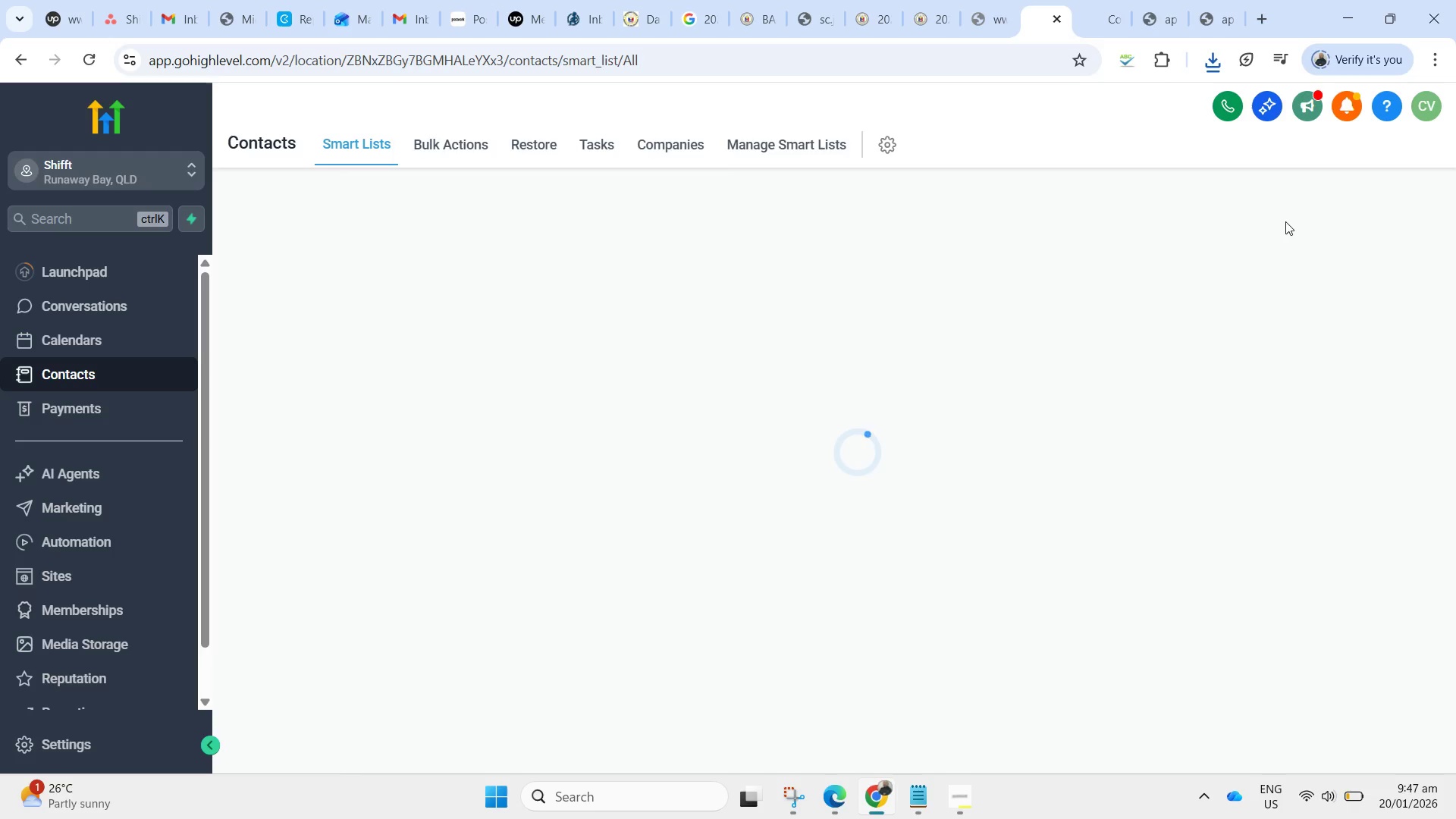 
key(Control+V)
 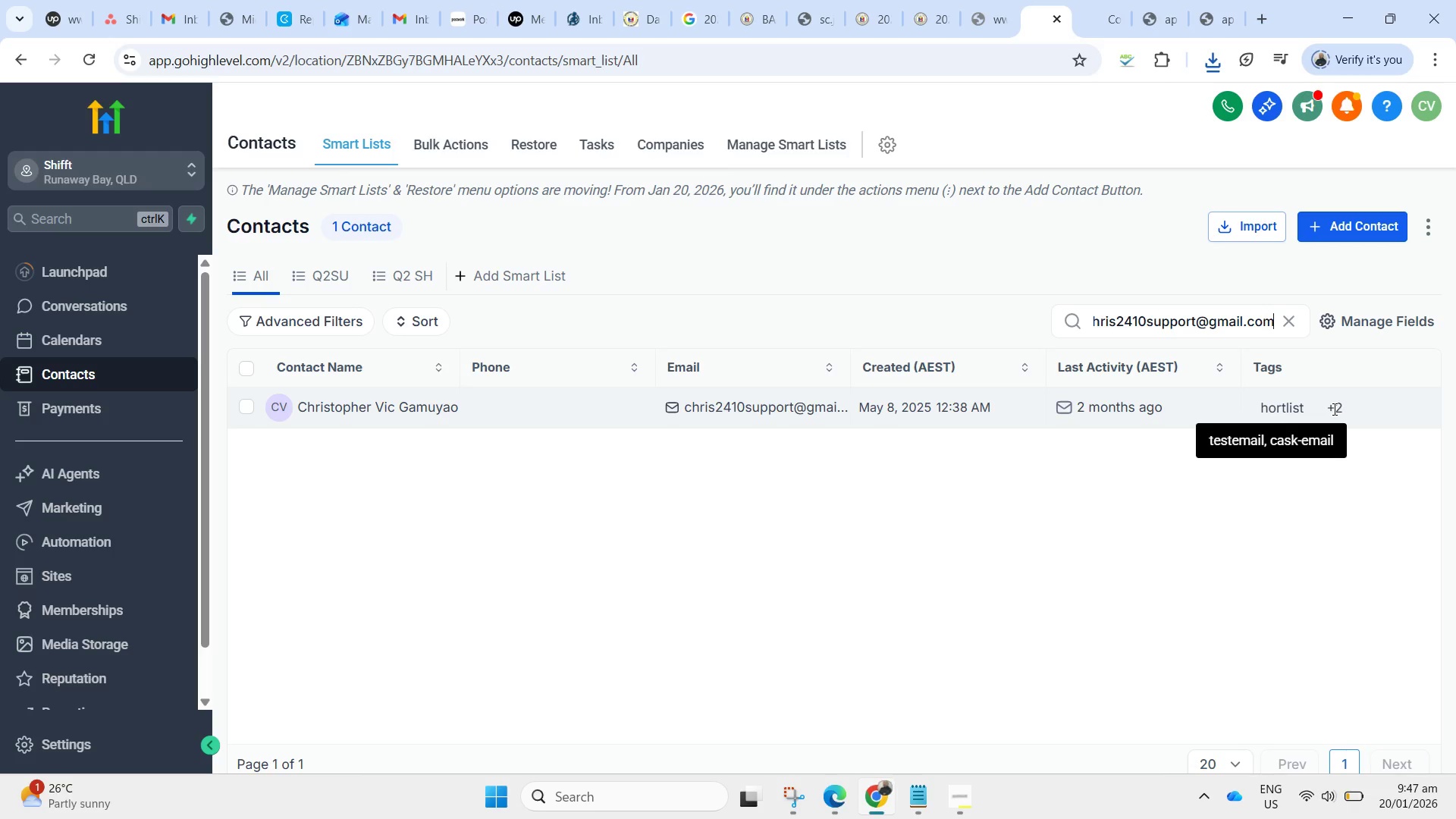 
wait(7.27)
 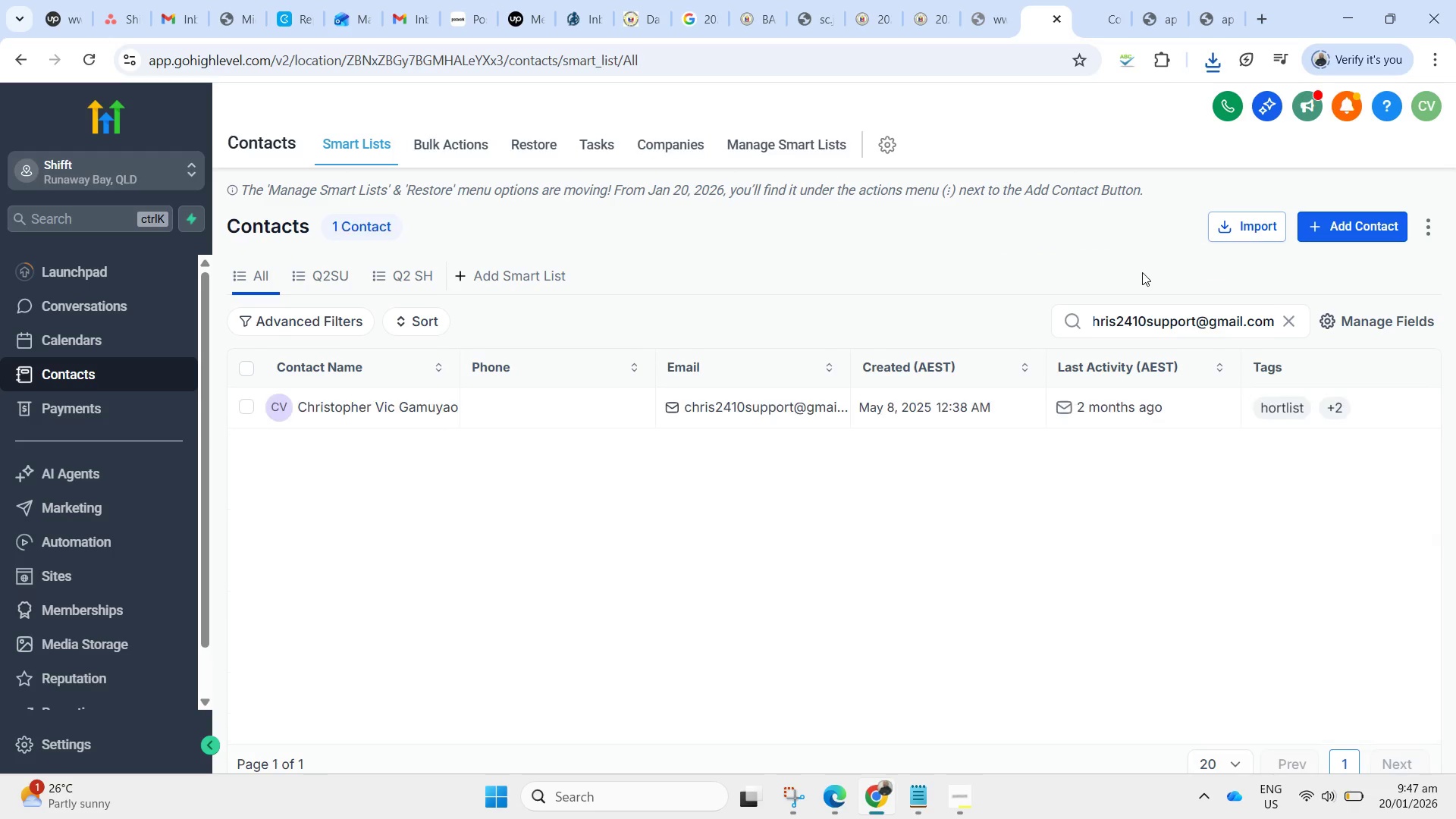 
left_click([405, 406])
 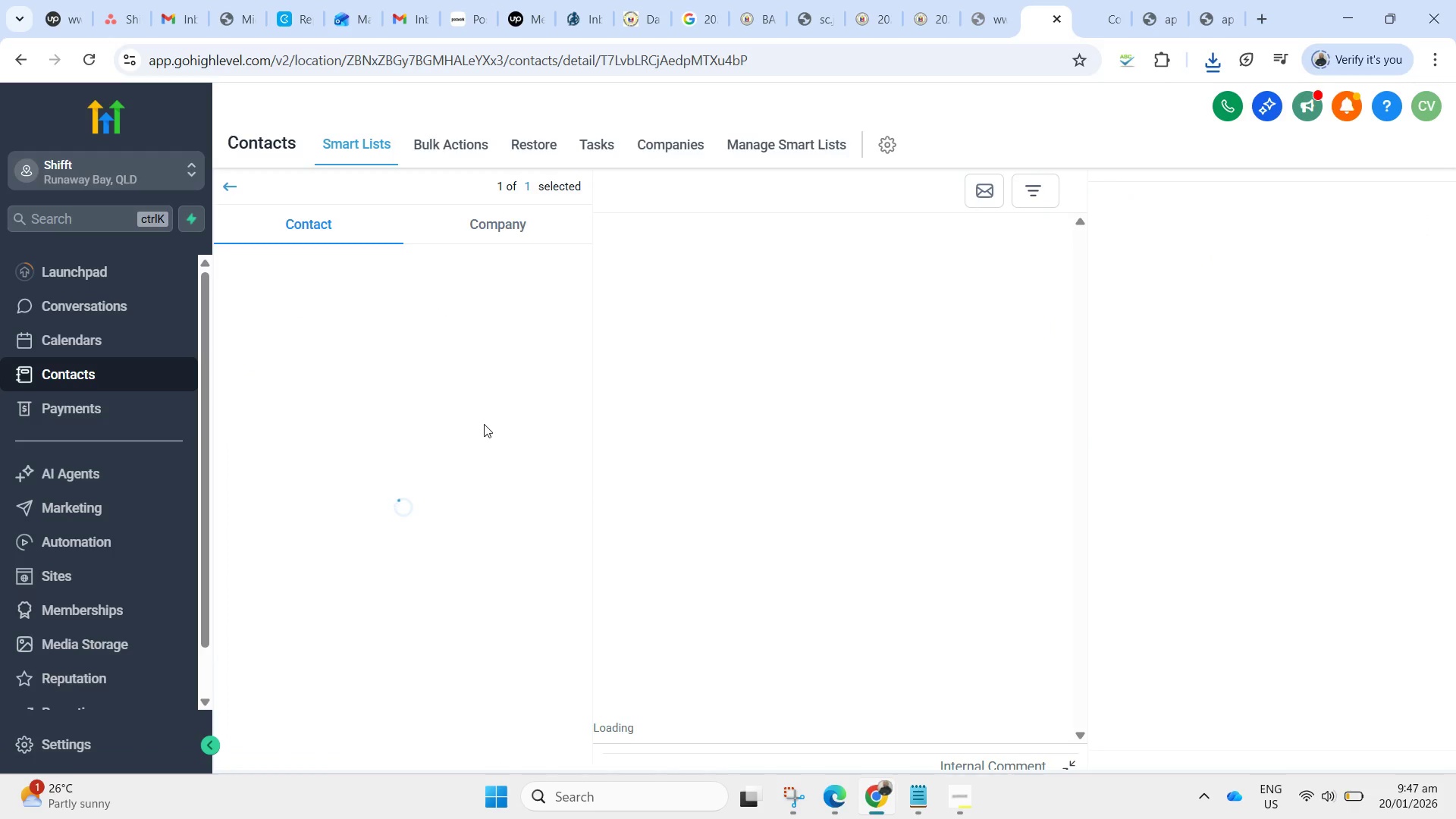 
scroll: coordinate [499, 526], scroll_direction: down, amount: 11.0
 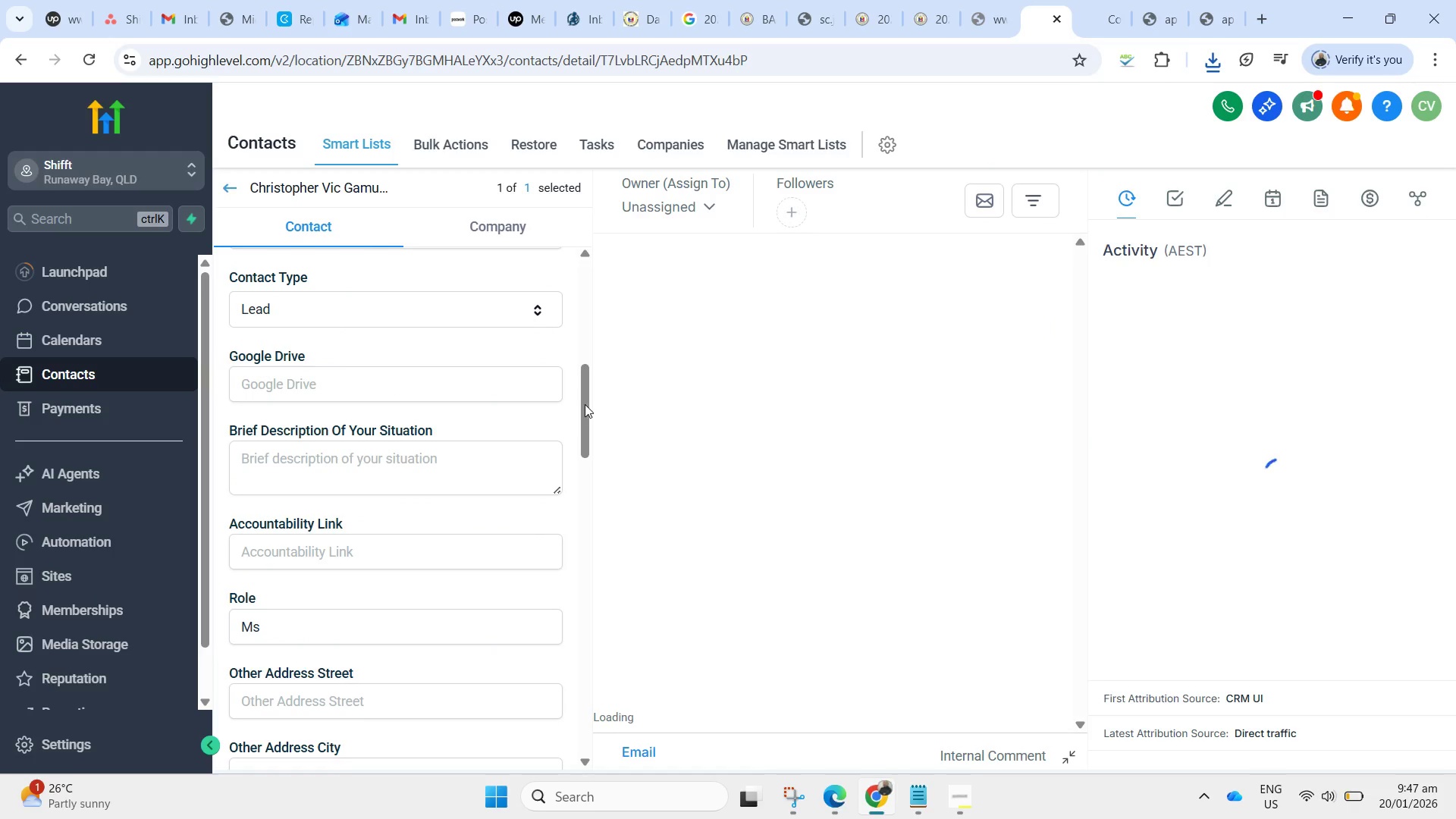 
left_click_drag(start_coordinate=[585, 400], to_coordinate=[592, 463])
 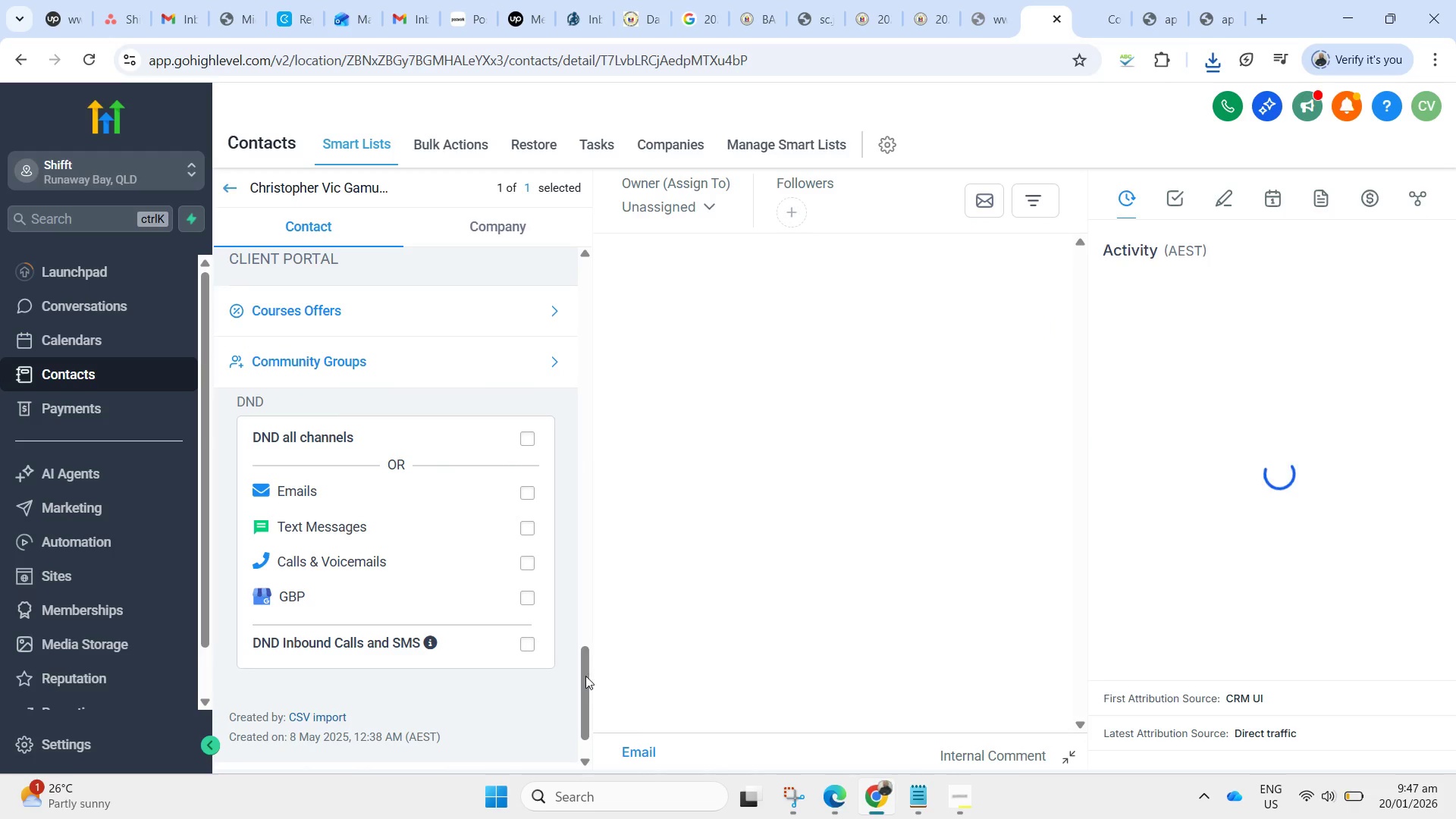 
left_click_drag(start_coordinate=[584, 693], to_coordinate=[592, 600])
 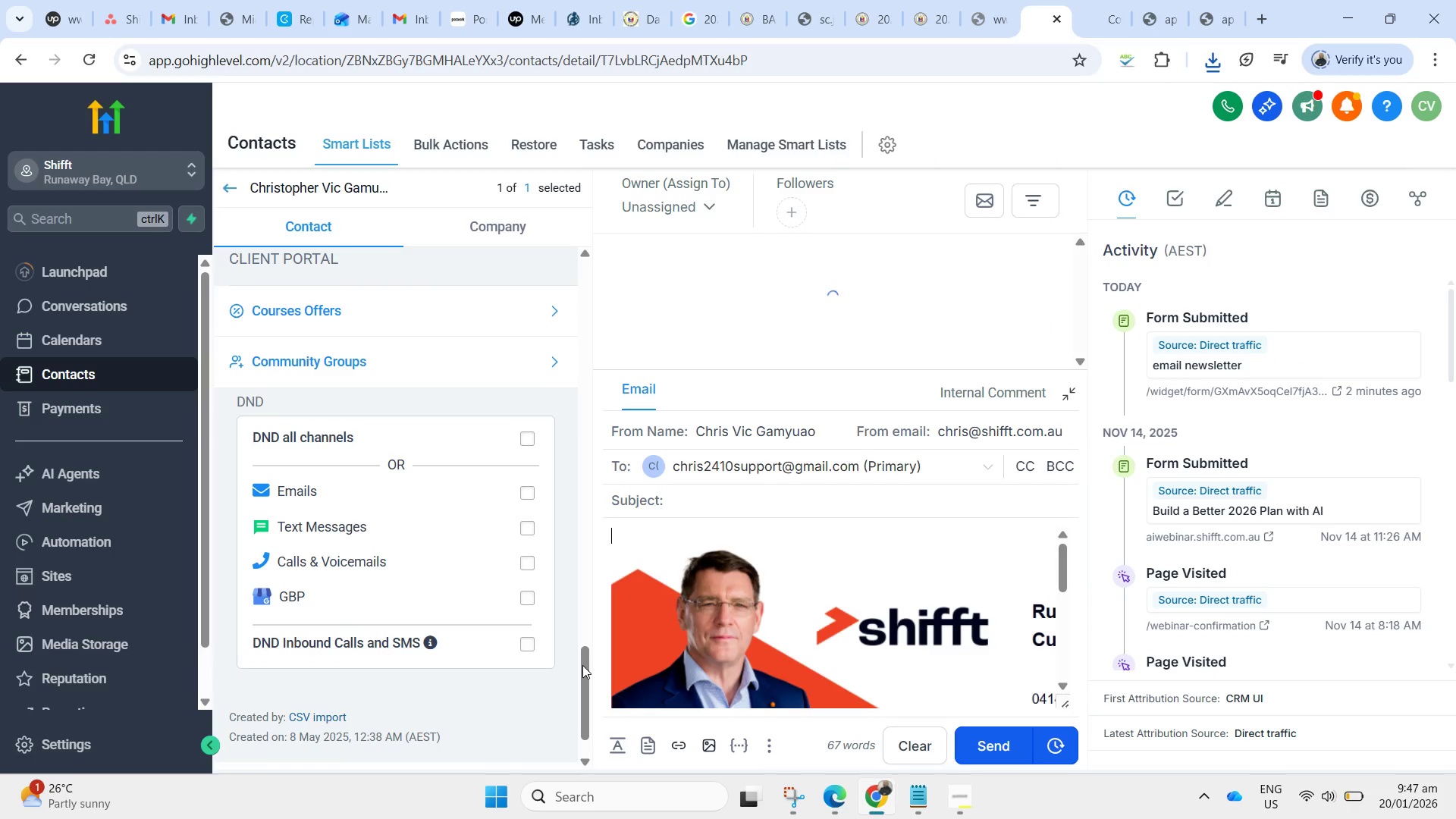 
left_click_drag(start_coordinate=[583, 669], to_coordinate=[582, 477])
 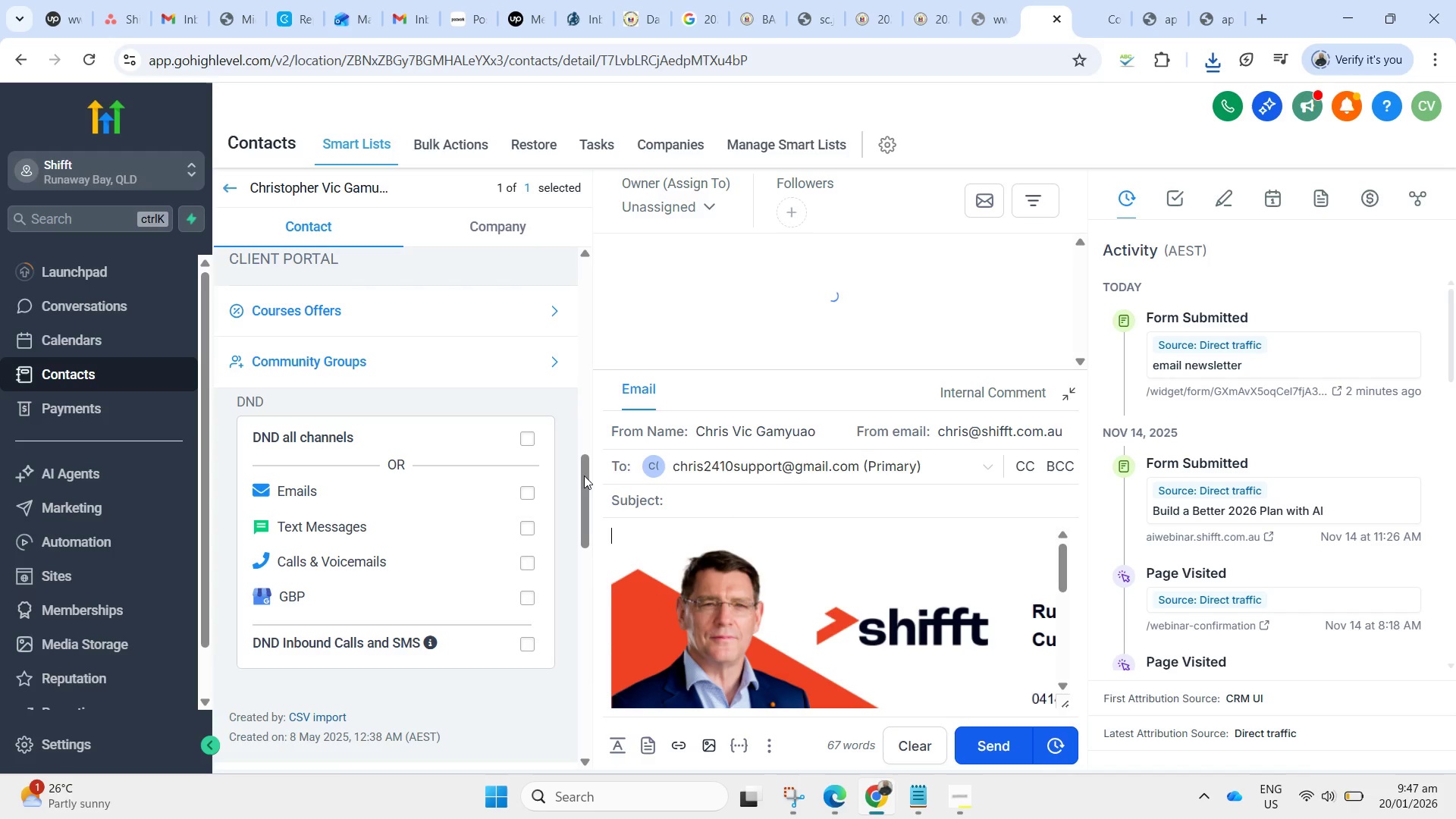 
scroll: coordinate [584, 475], scroll_direction: up, amount: 3.0
 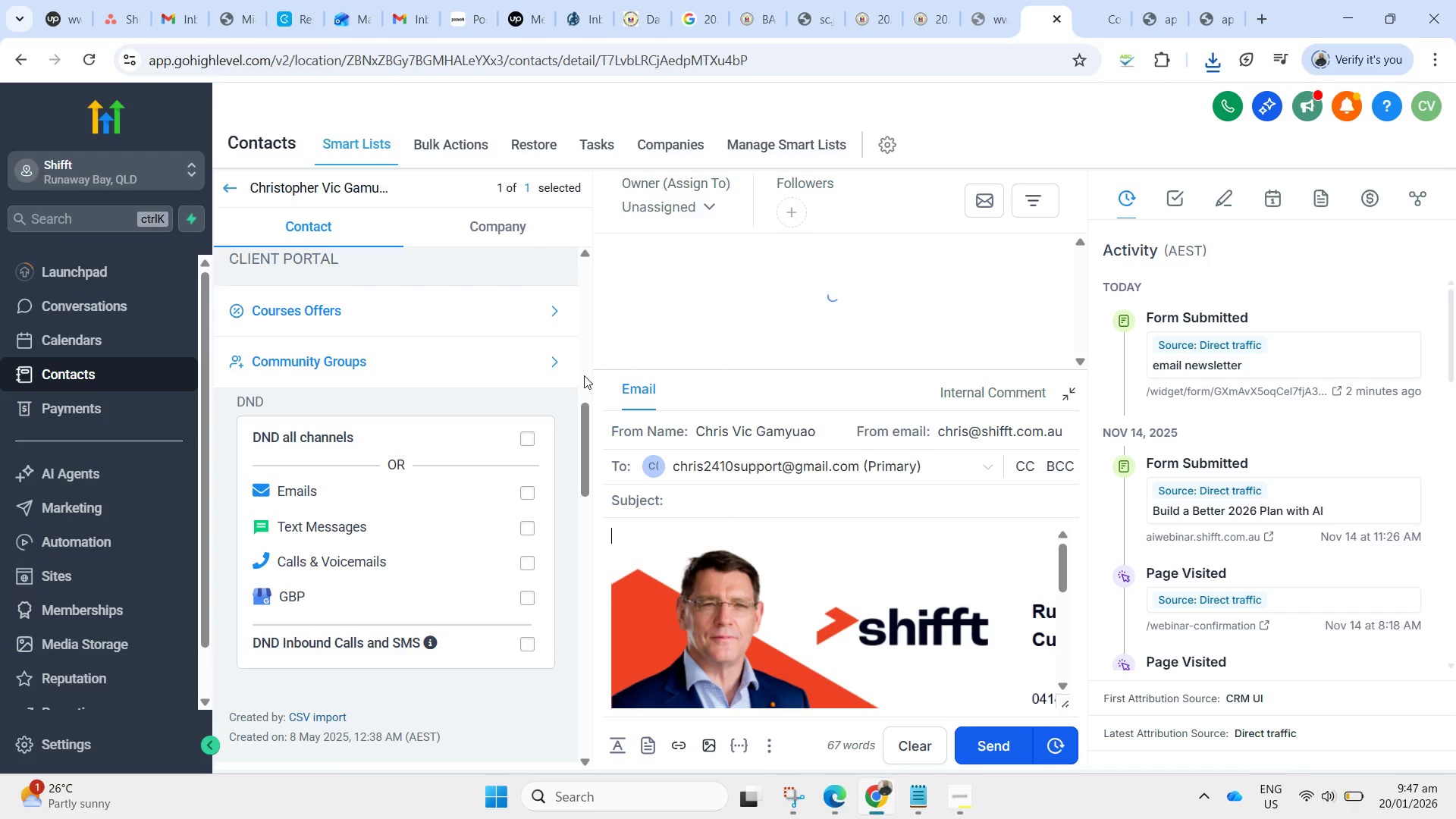 
scroll: coordinate [541, 516], scroll_direction: down, amount: 14.0
 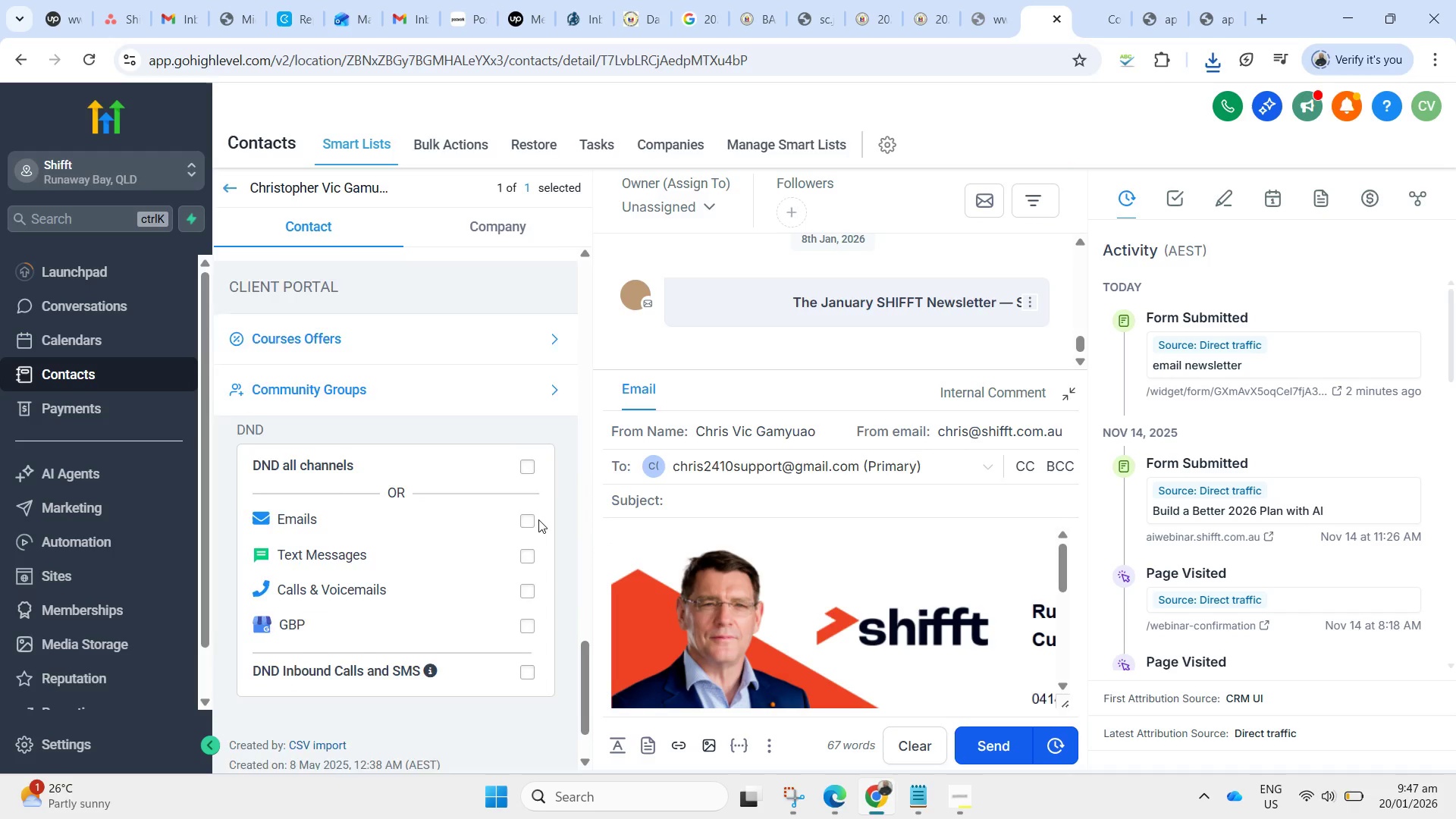 
scroll: coordinate [538, 519], scroll_direction: up, amount: 3.0
 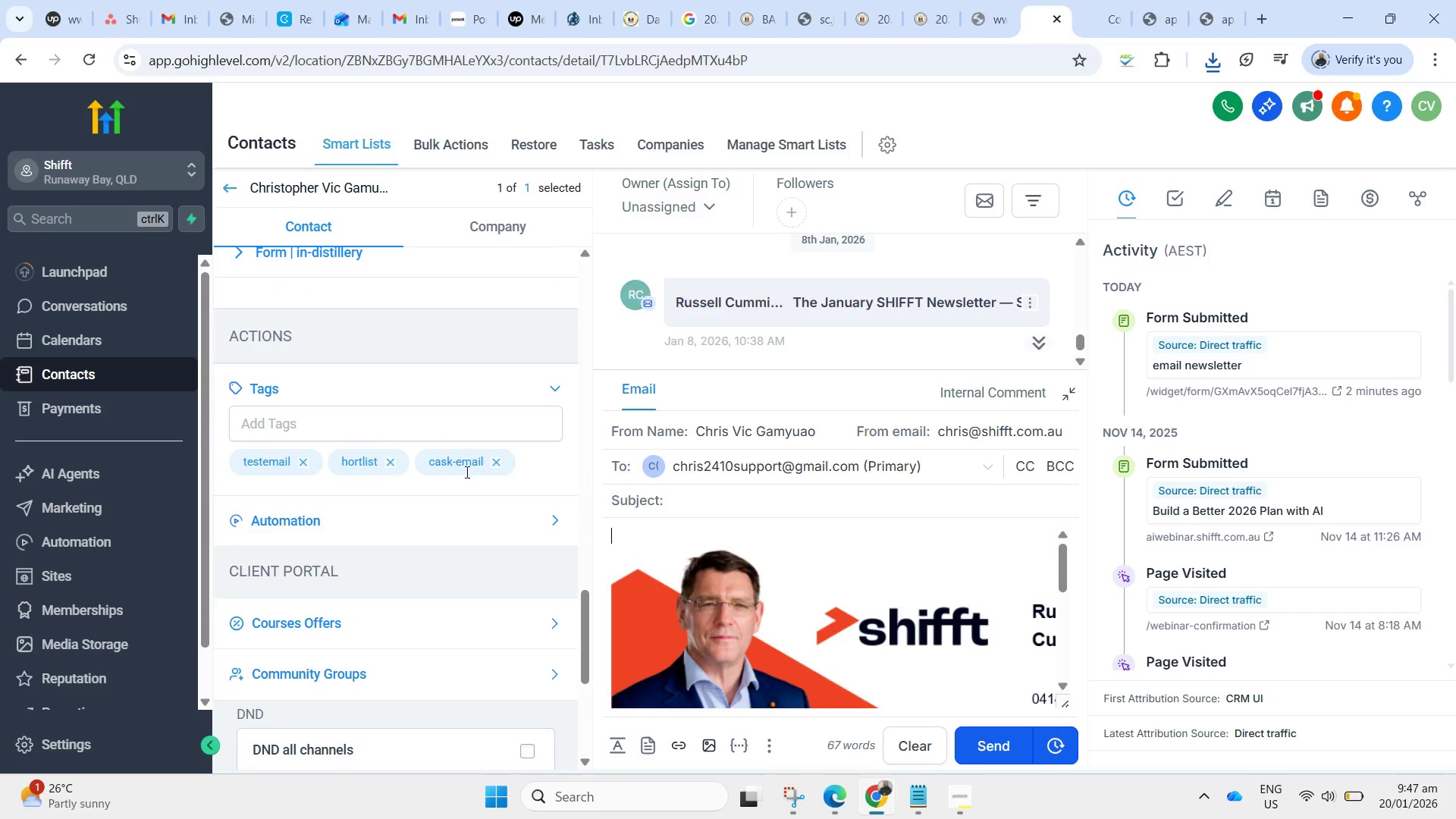 
scroll: coordinate [906, 532], scroll_direction: down, amount: 8.0
 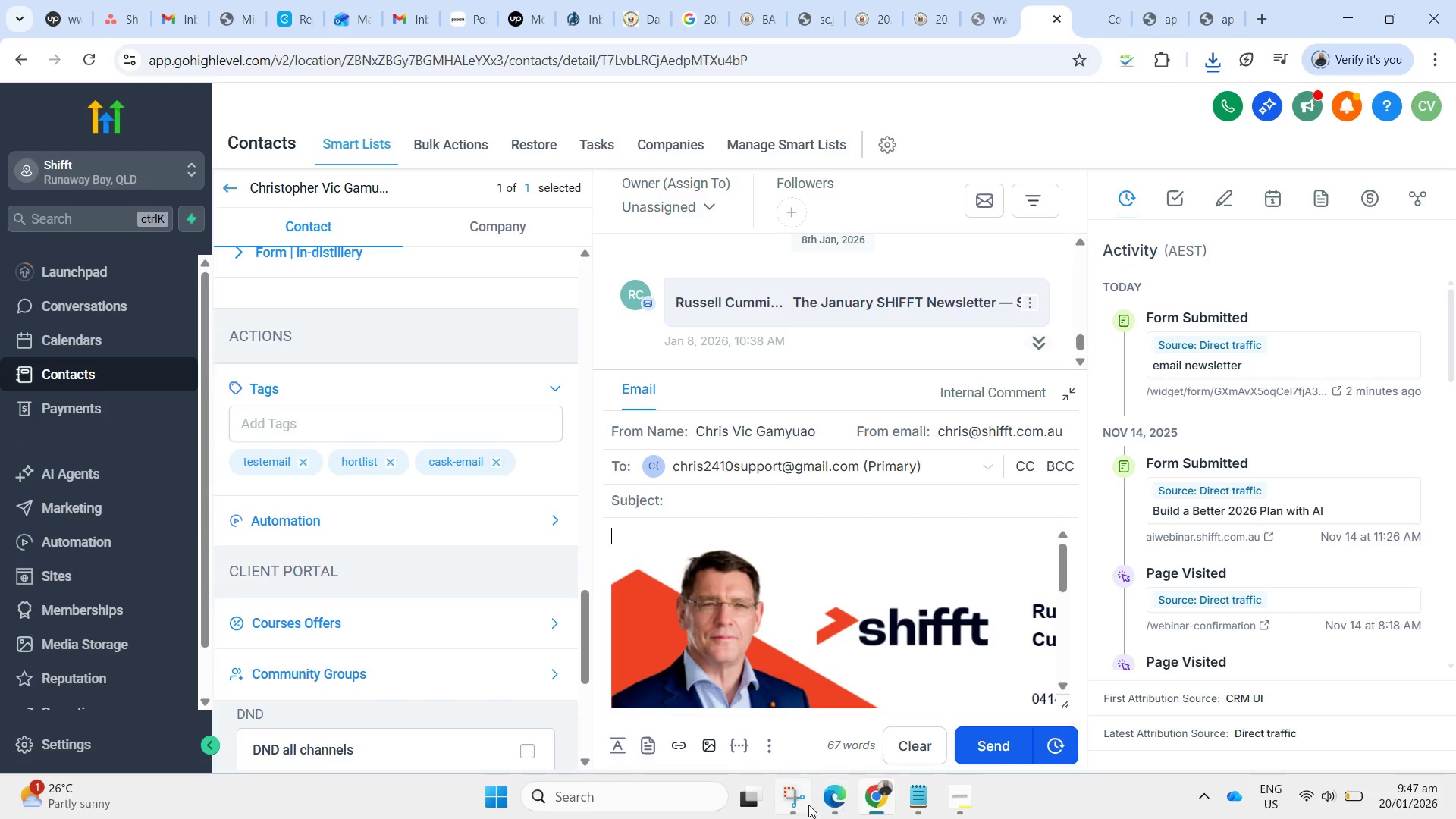 
left_click([787, 802])
 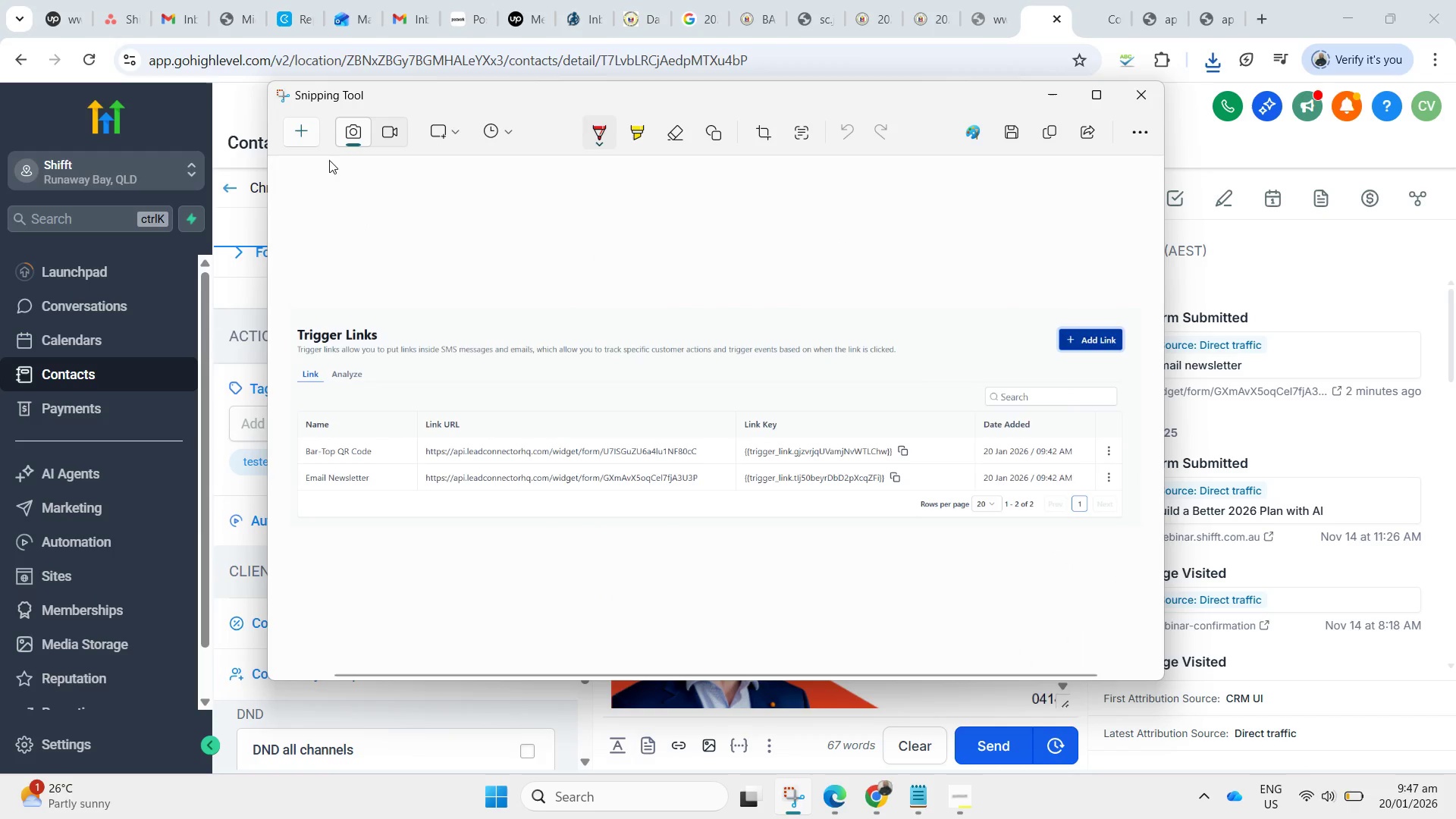 
left_click([294, 127])
 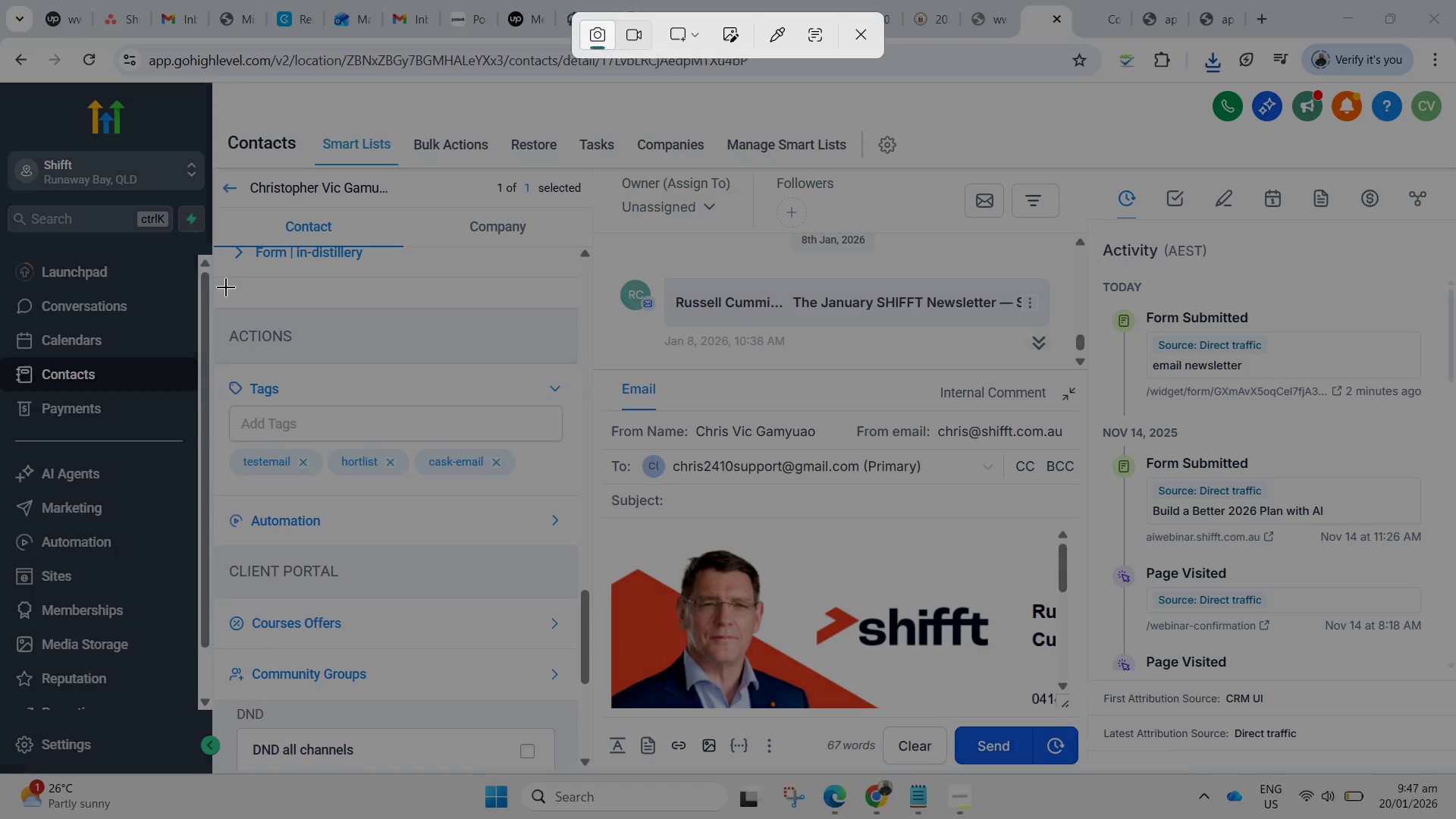 
left_click_drag(start_coordinate=[220, 280], to_coordinate=[1109, 510])
 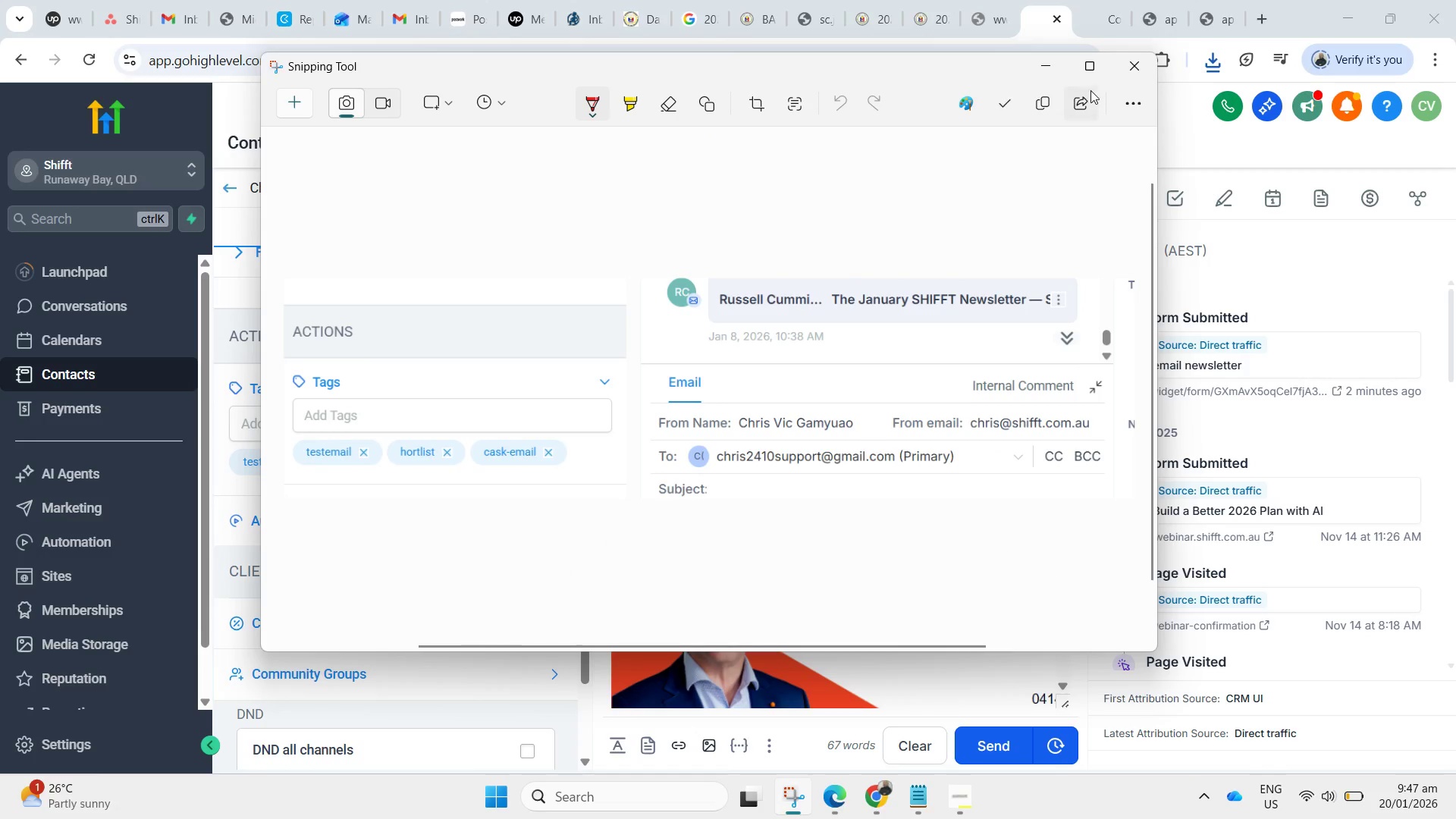 
left_click([1002, 102])
 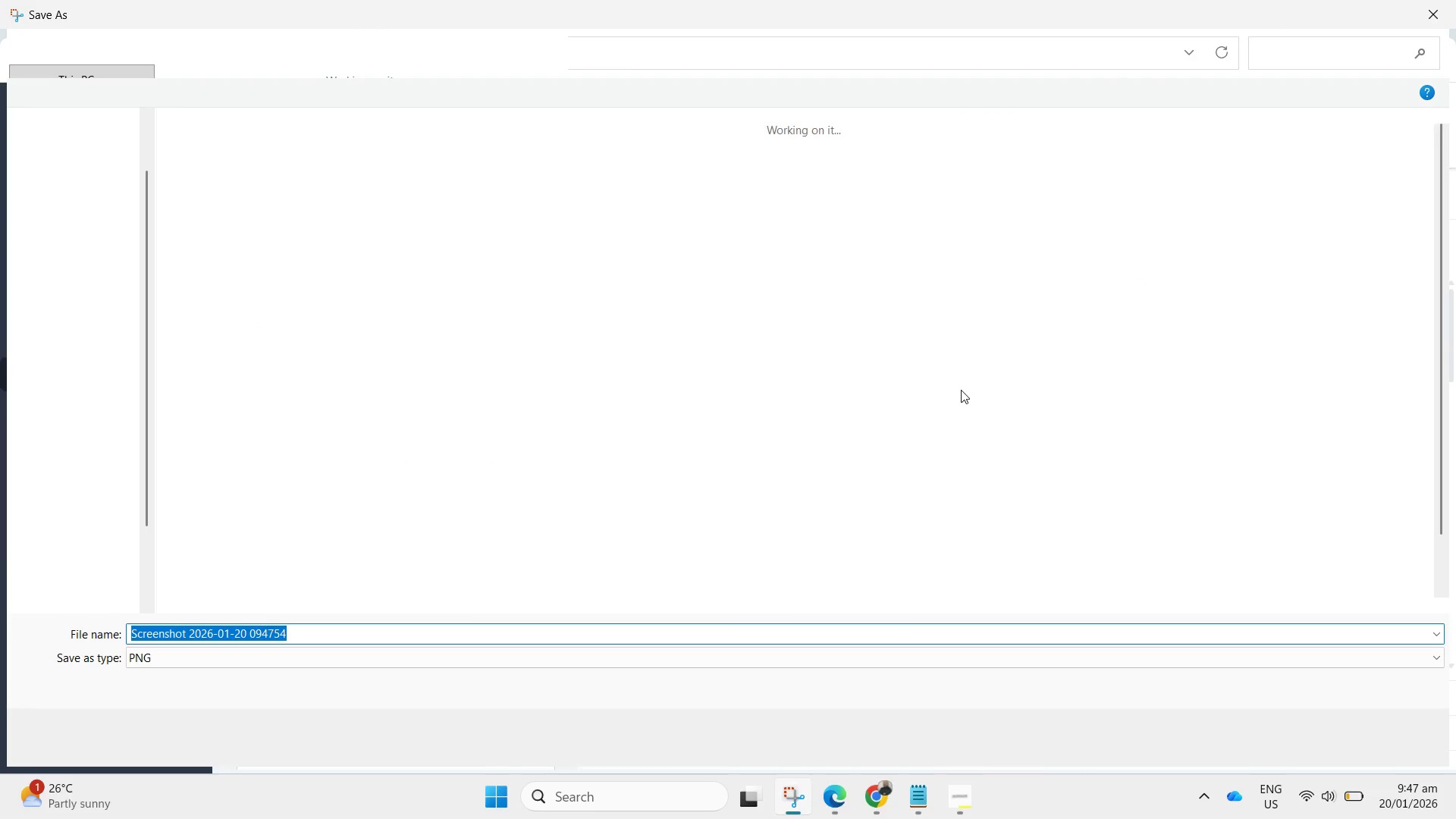 
type(tag)
 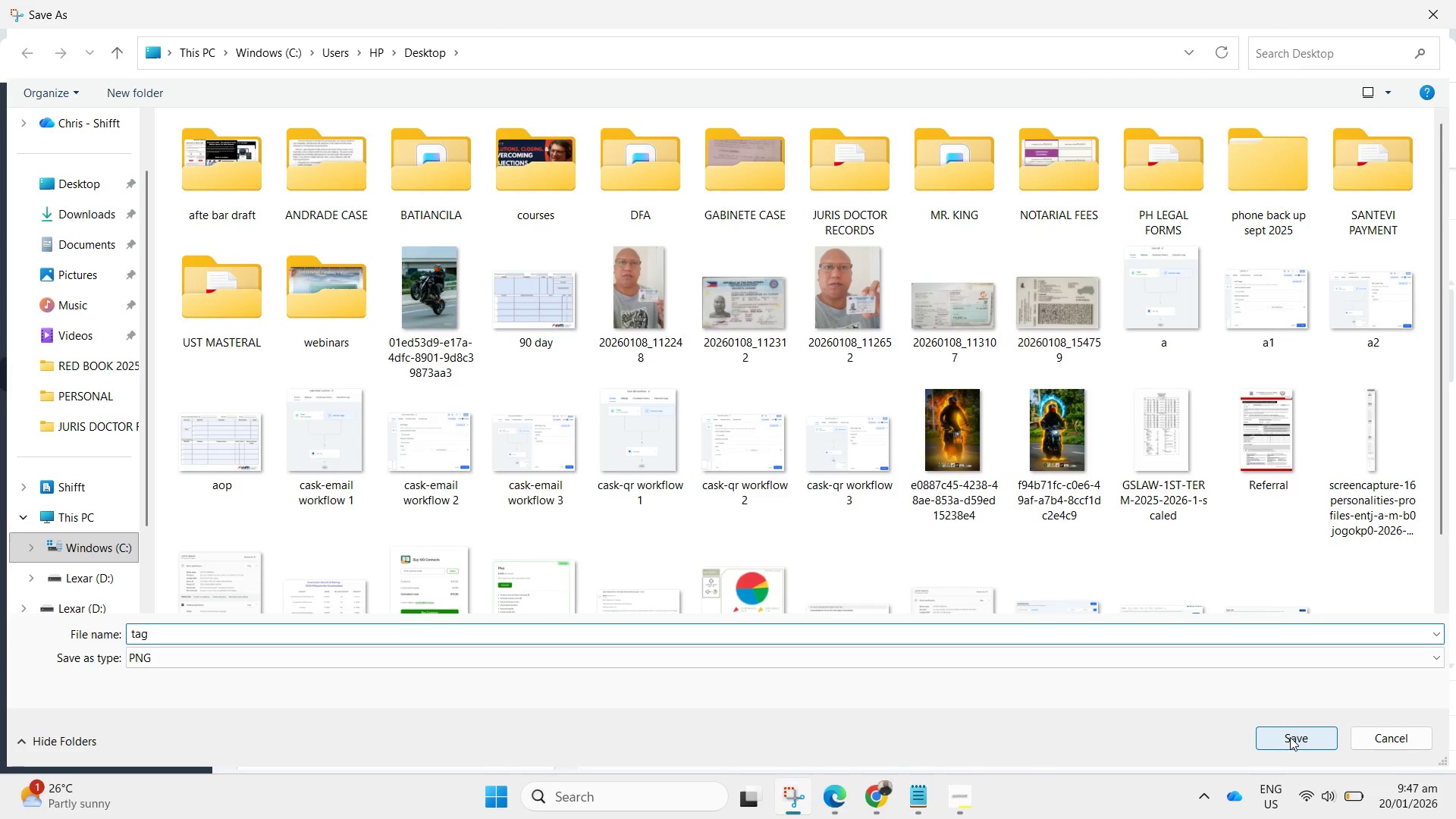 
left_click([1291, 737])
 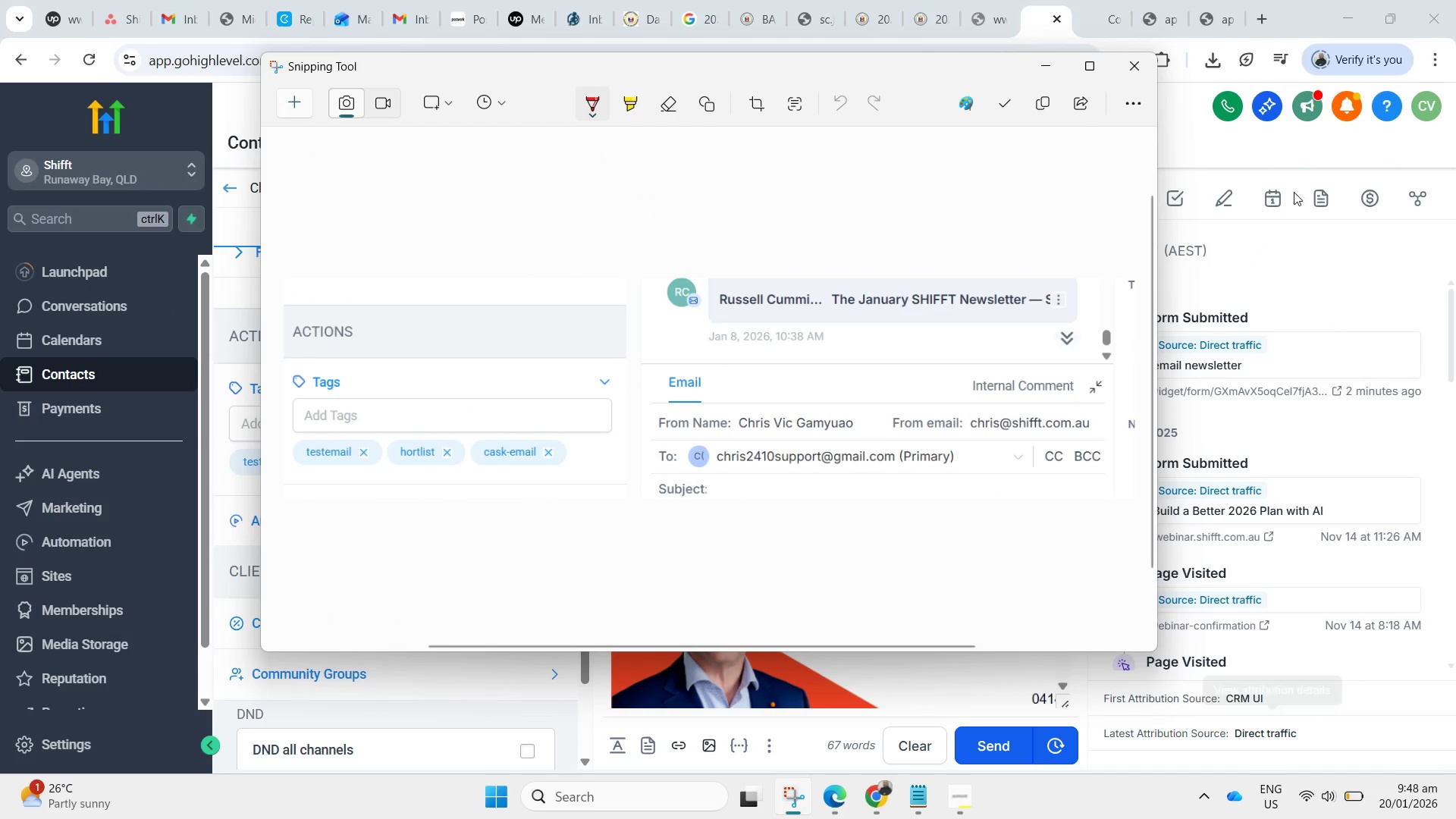 
left_click([1269, 152])
 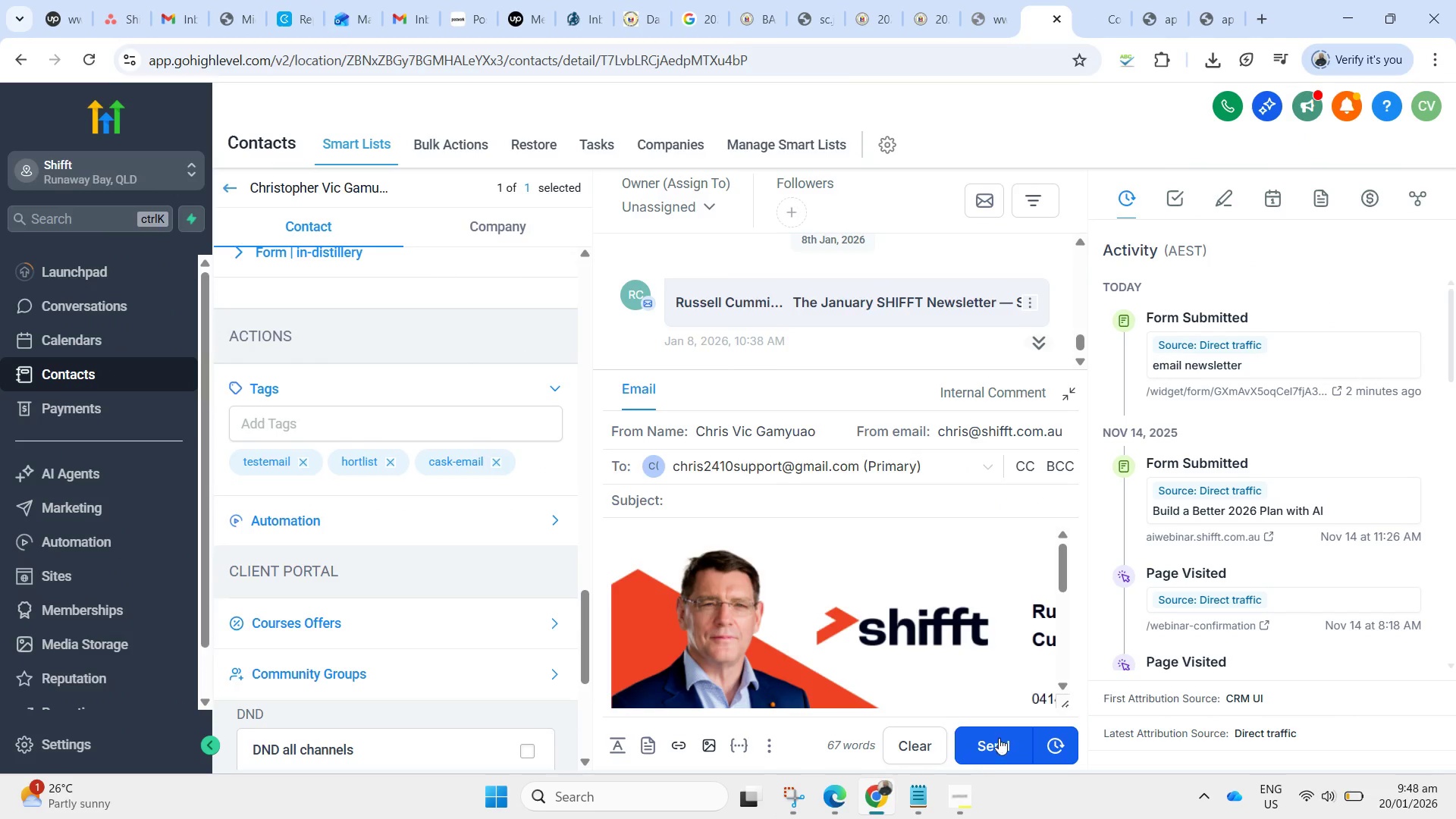 
left_click([950, 802])